 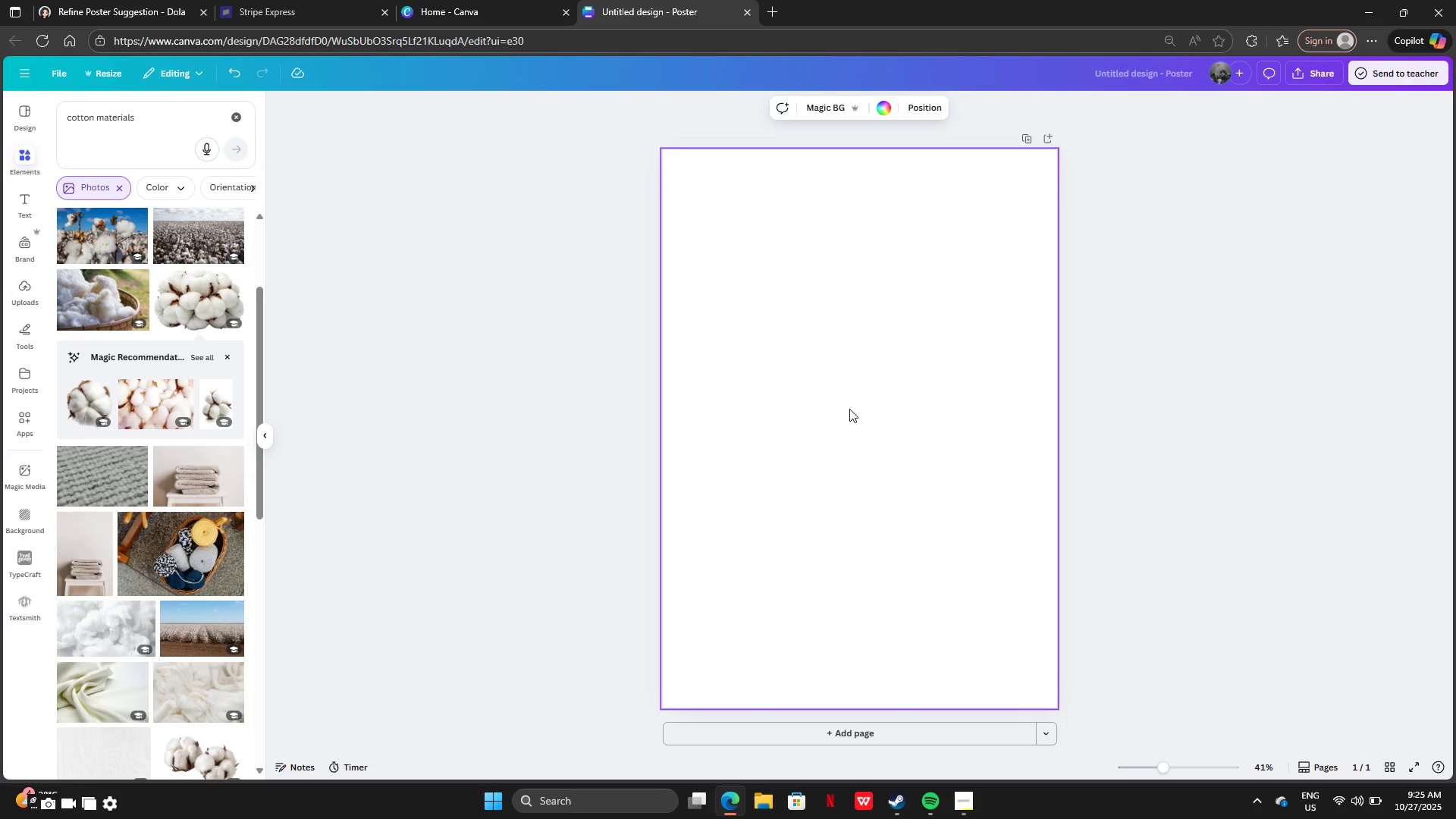 
scroll: coordinate [193, 599], scroll_direction: down, amount: 14.0
 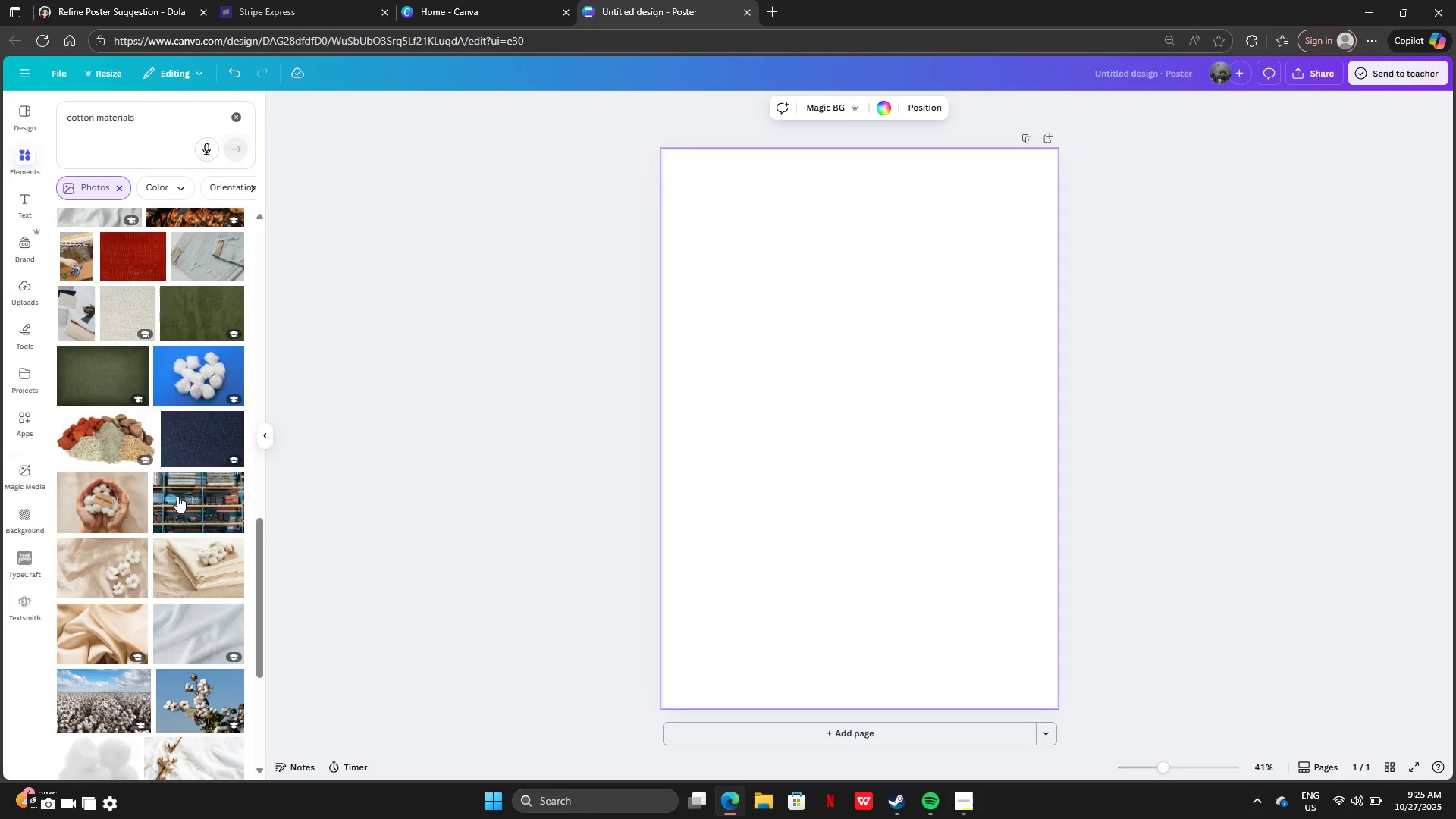 
left_click_drag(start_coordinate=[80, 646], to_coordinate=[85, 646])
 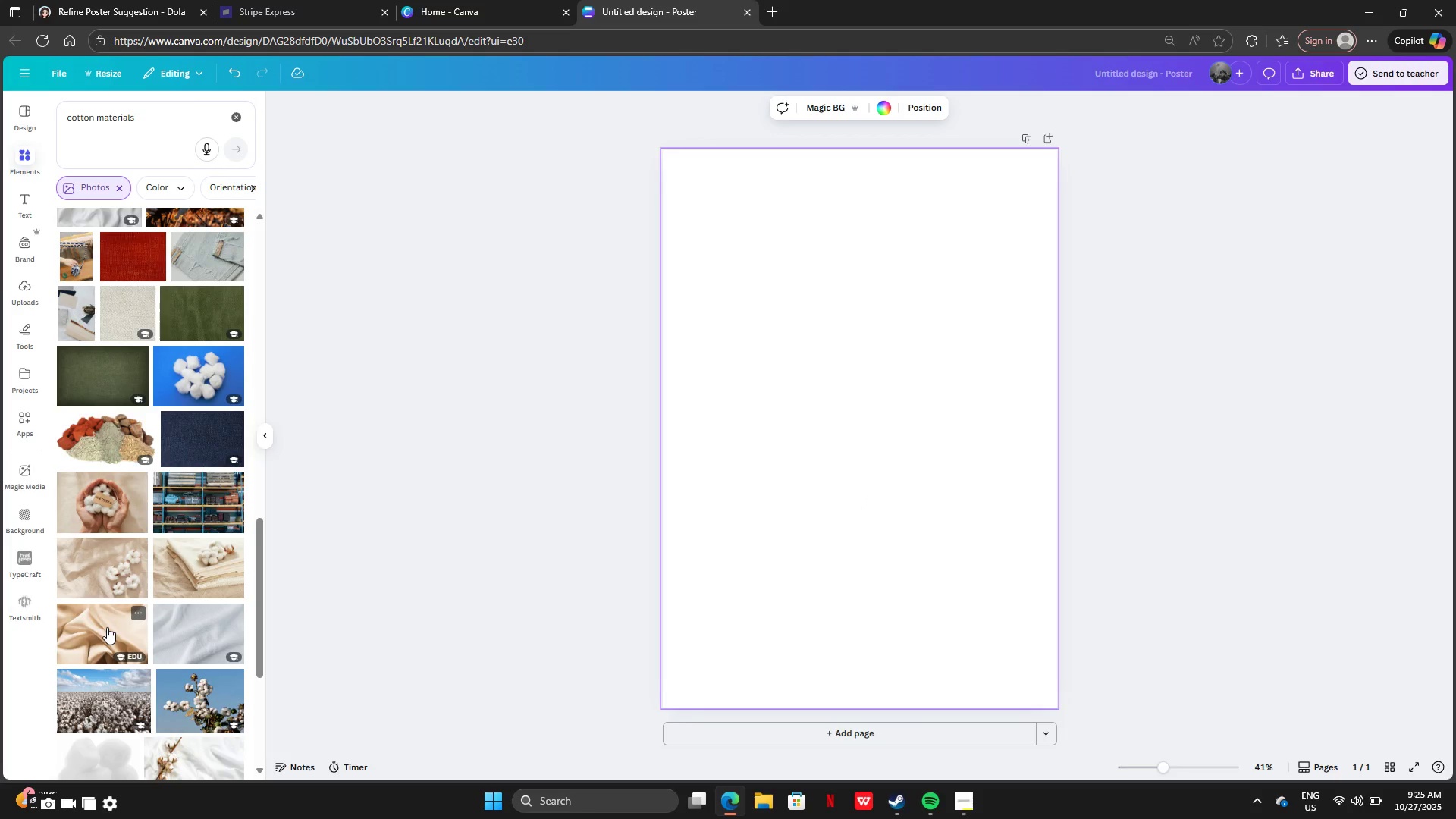 
left_click([107, 627])
 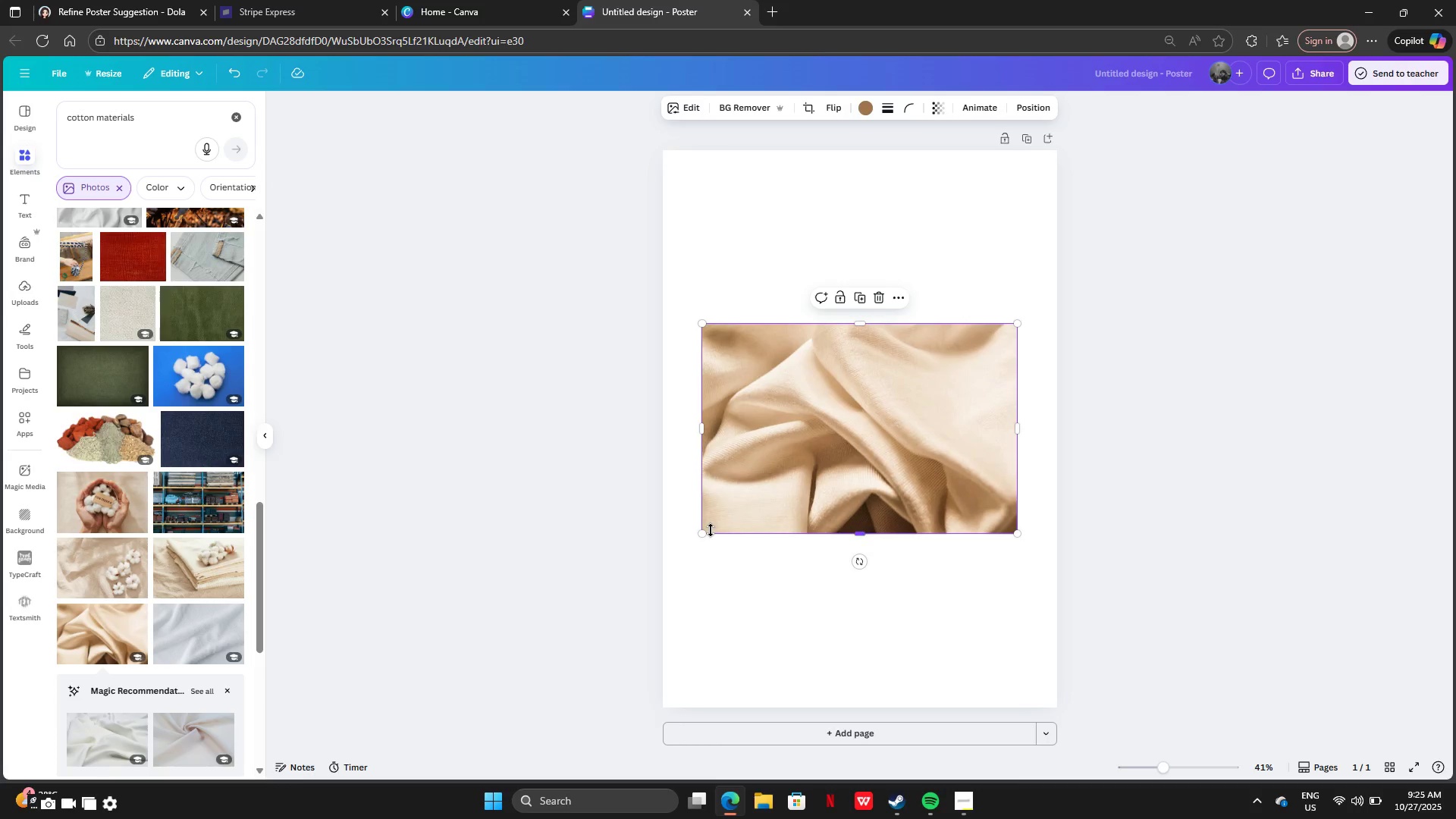 
left_click_drag(start_coordinate=[706, 534], to_coordinate=[563, 758])
 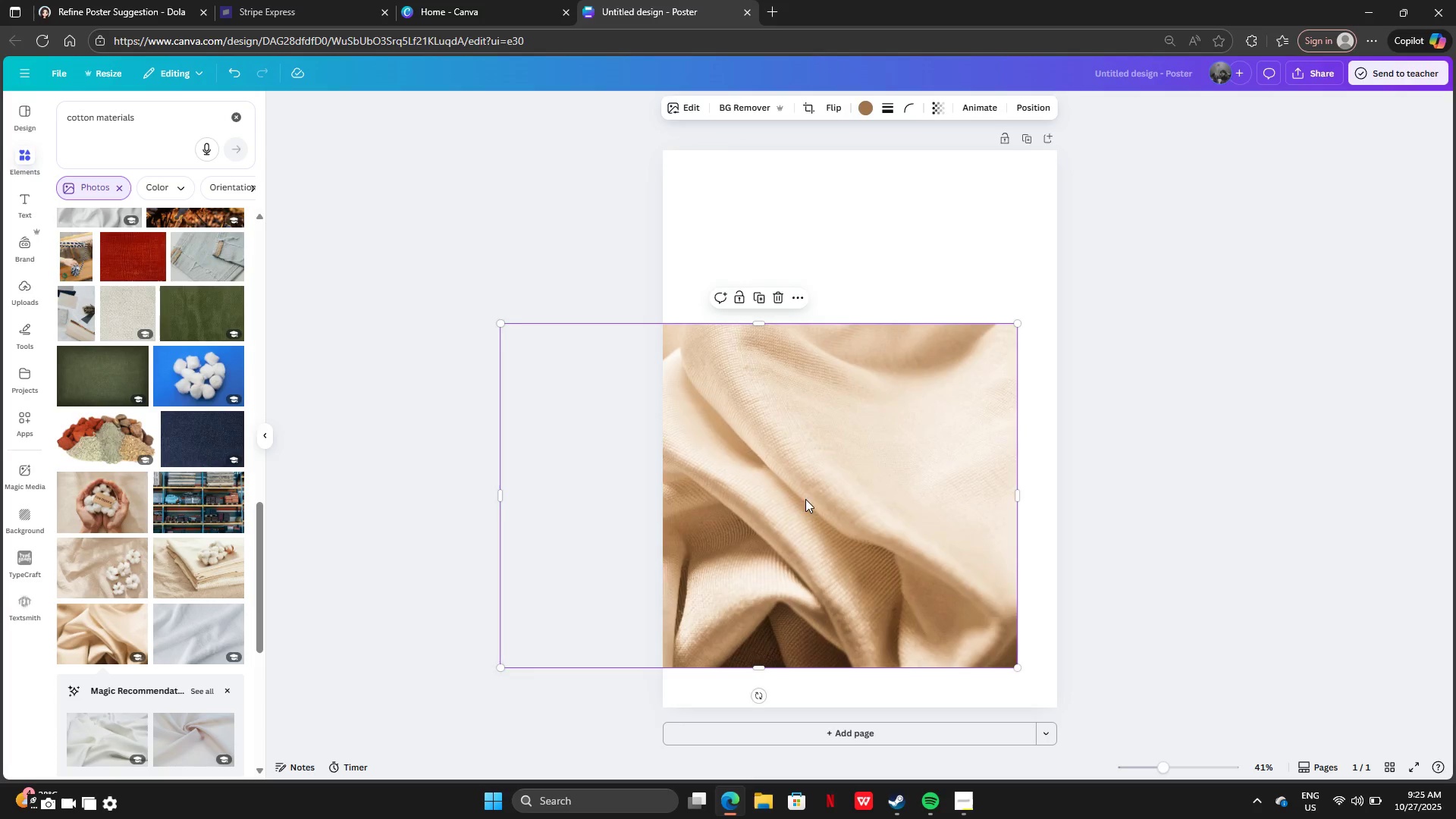 
left_click_drag(start_coordinate=[805, 499], to_coordinate=[921, 507])
 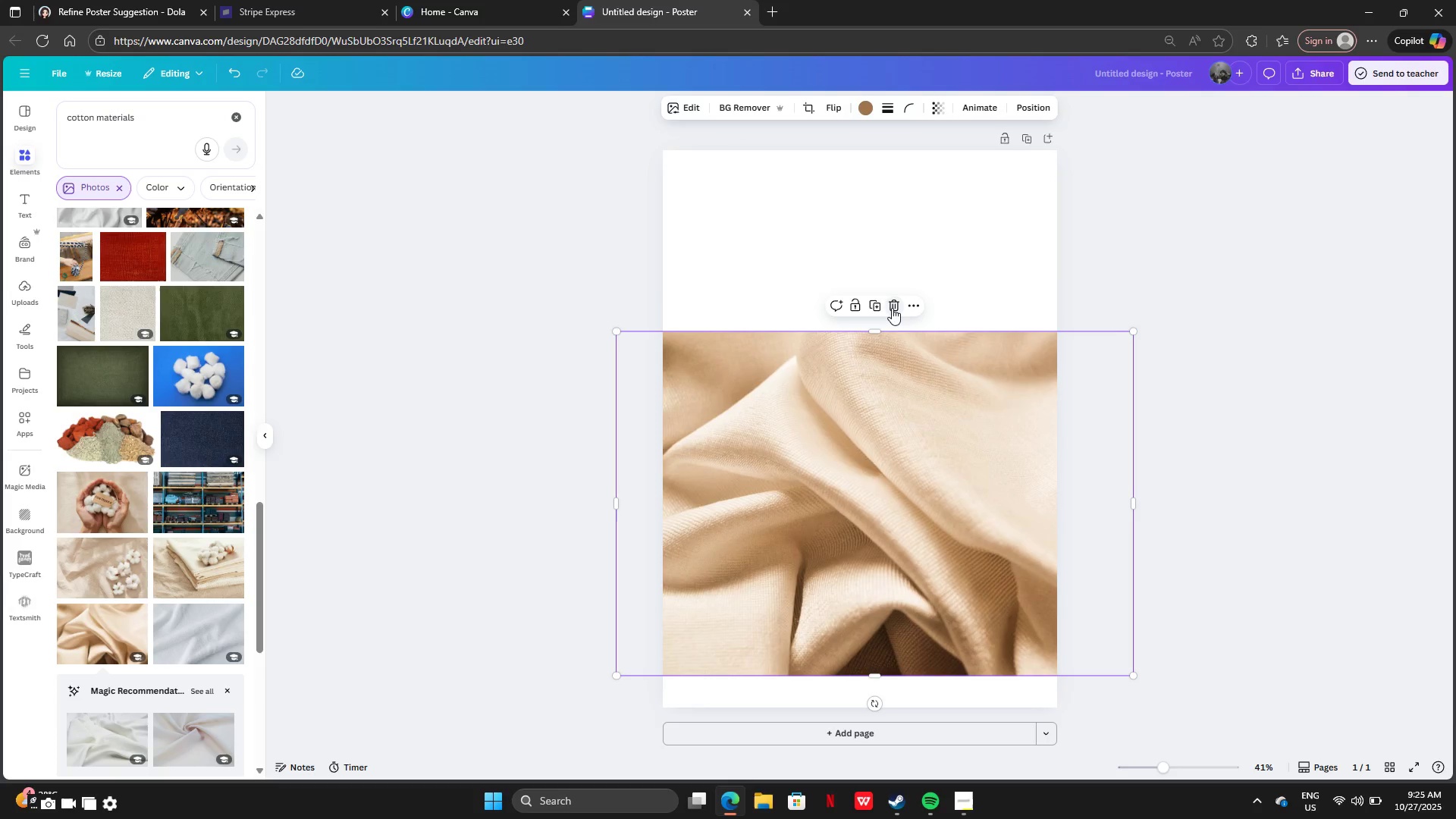 
left_click([892, 307])
 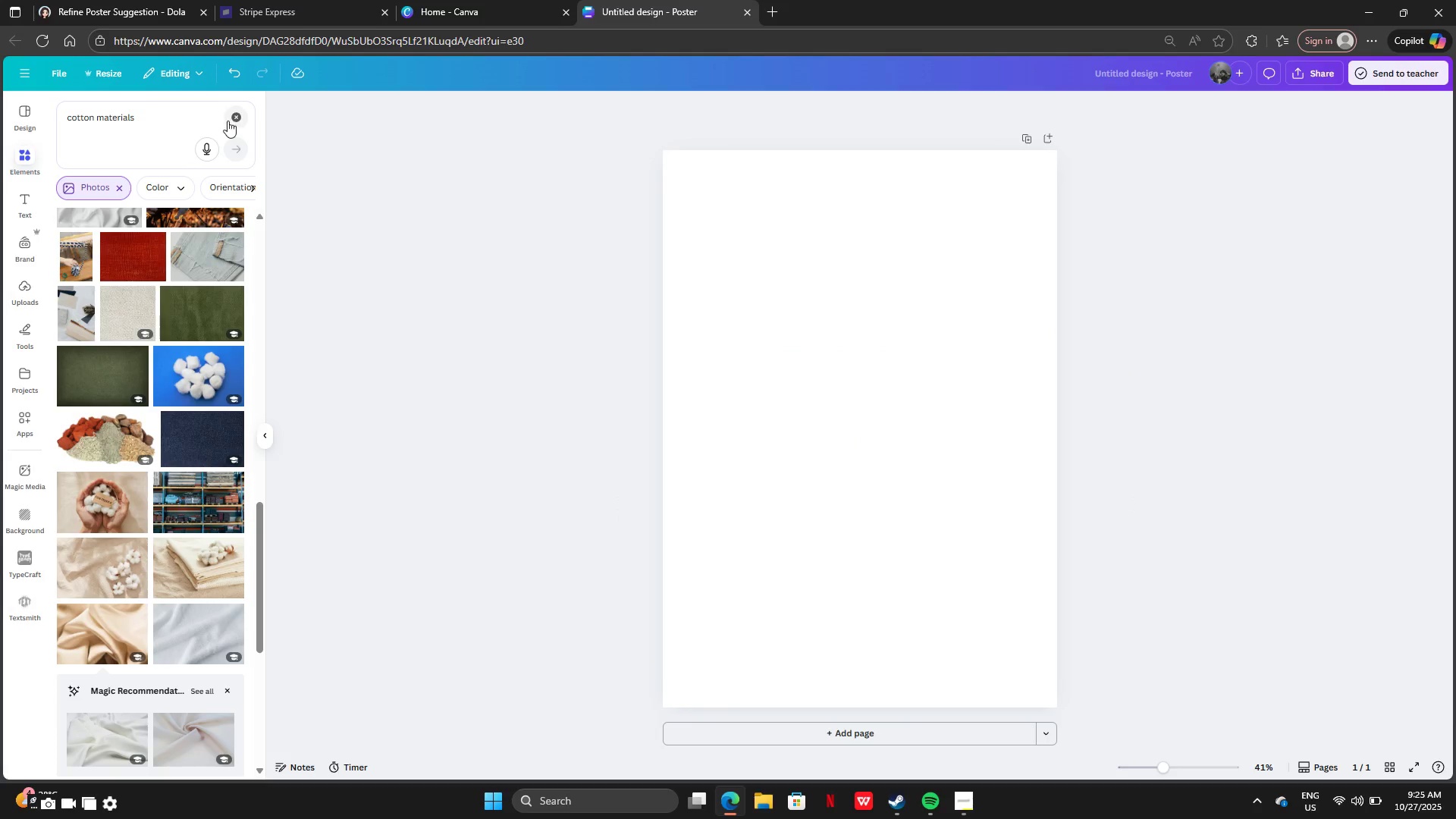 
left_click([231, 121])
 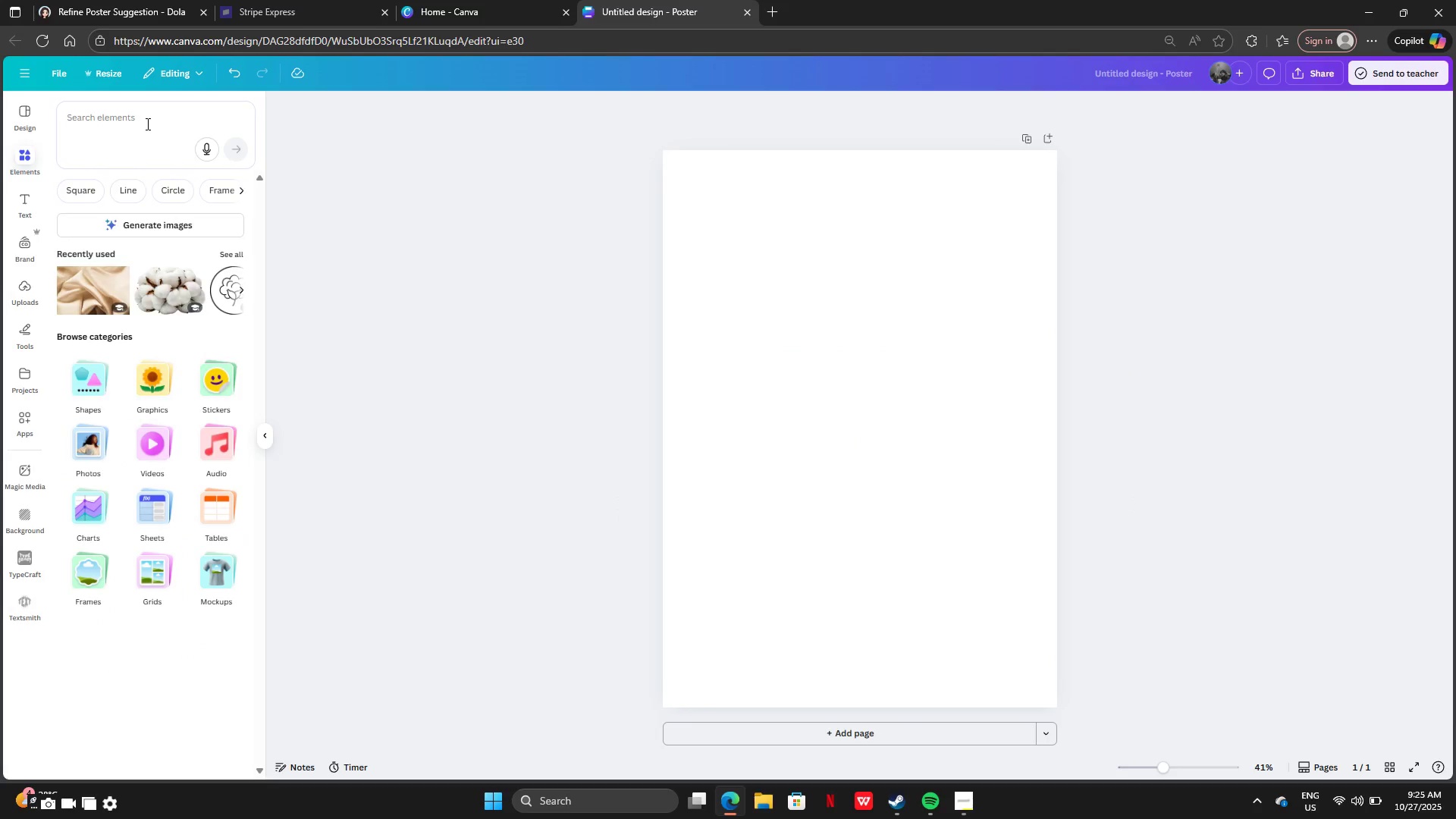 
left_click([146, 124])
 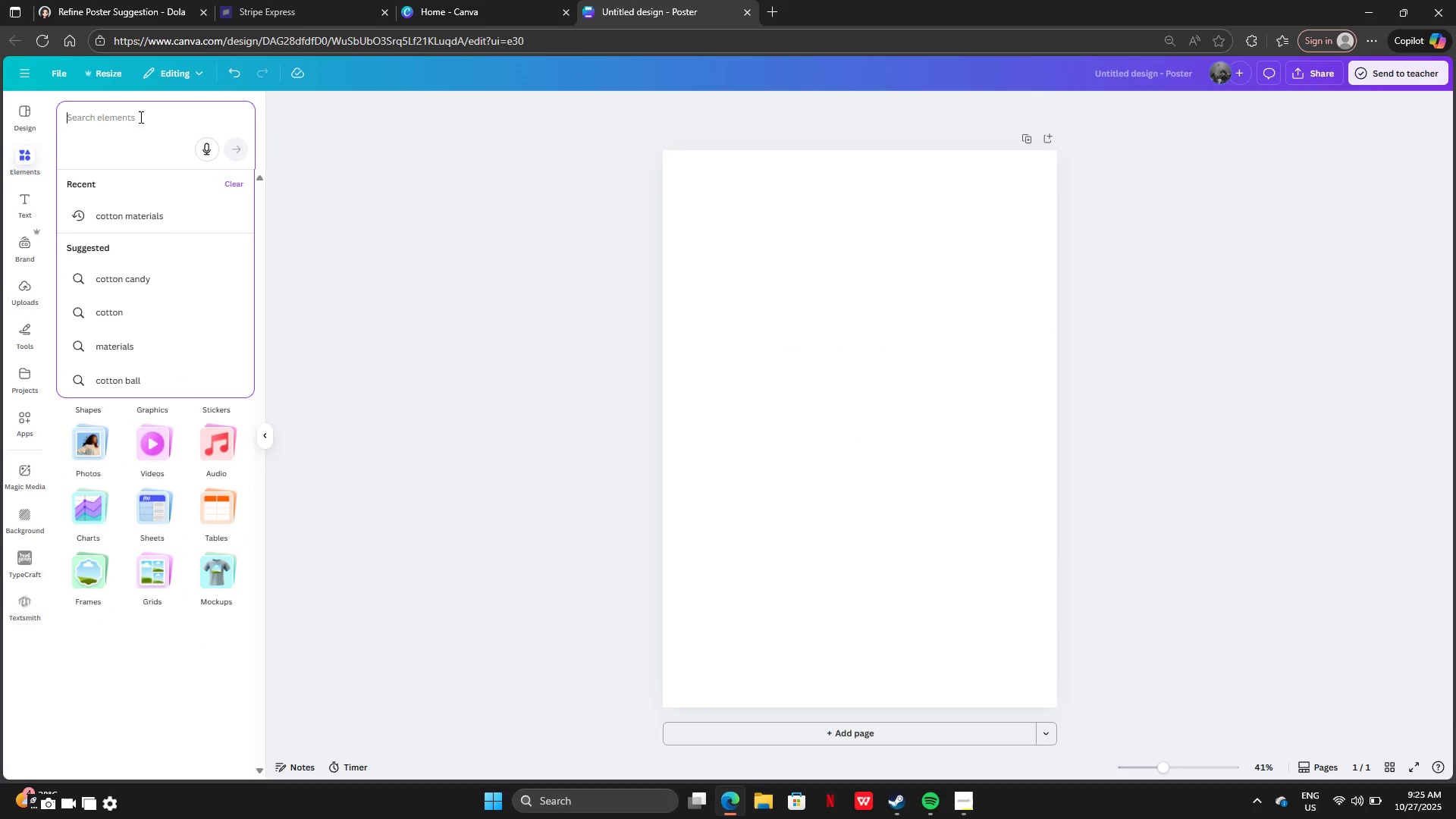 
left_click([135, 129])
 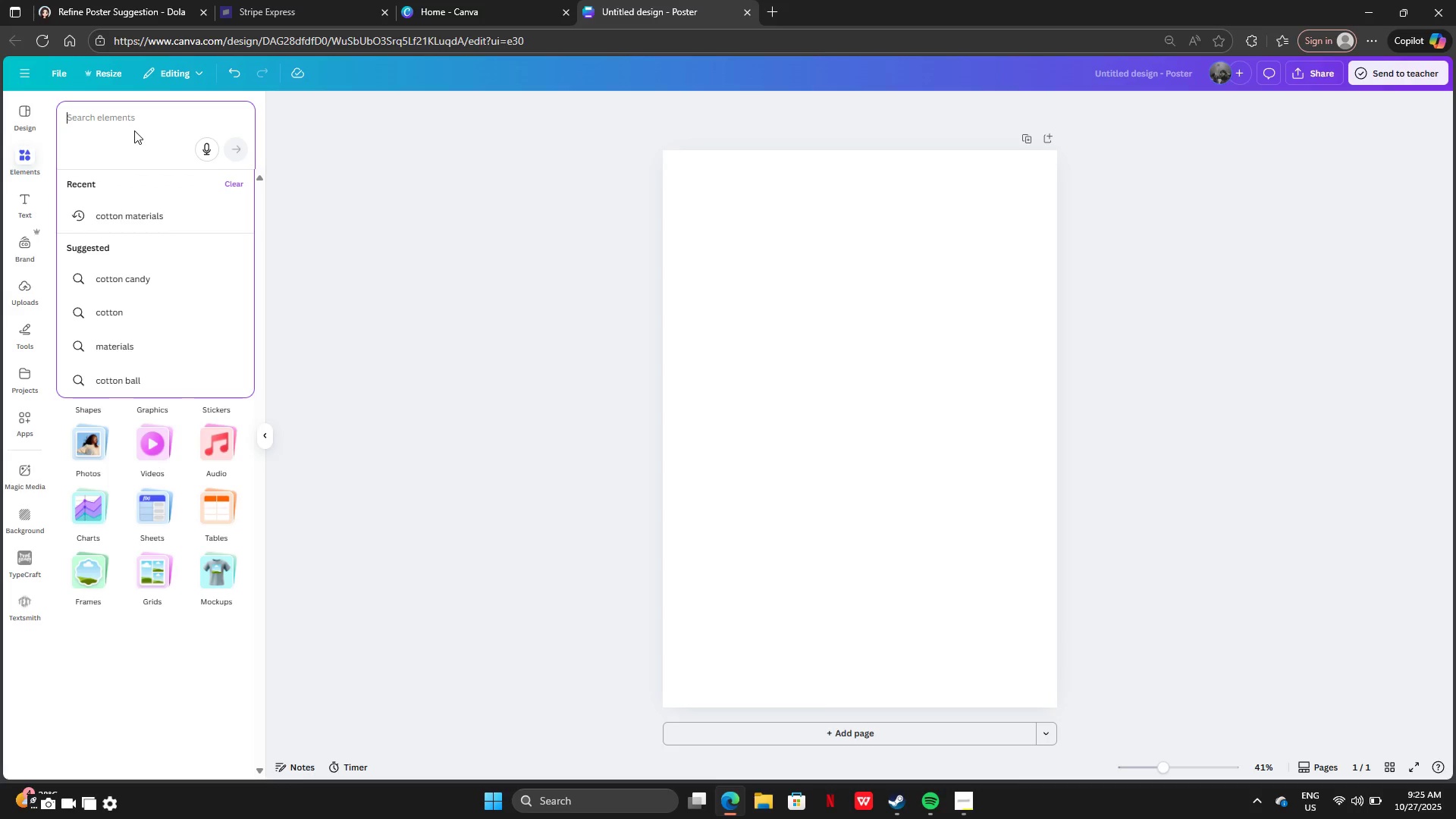 
type(cott)
 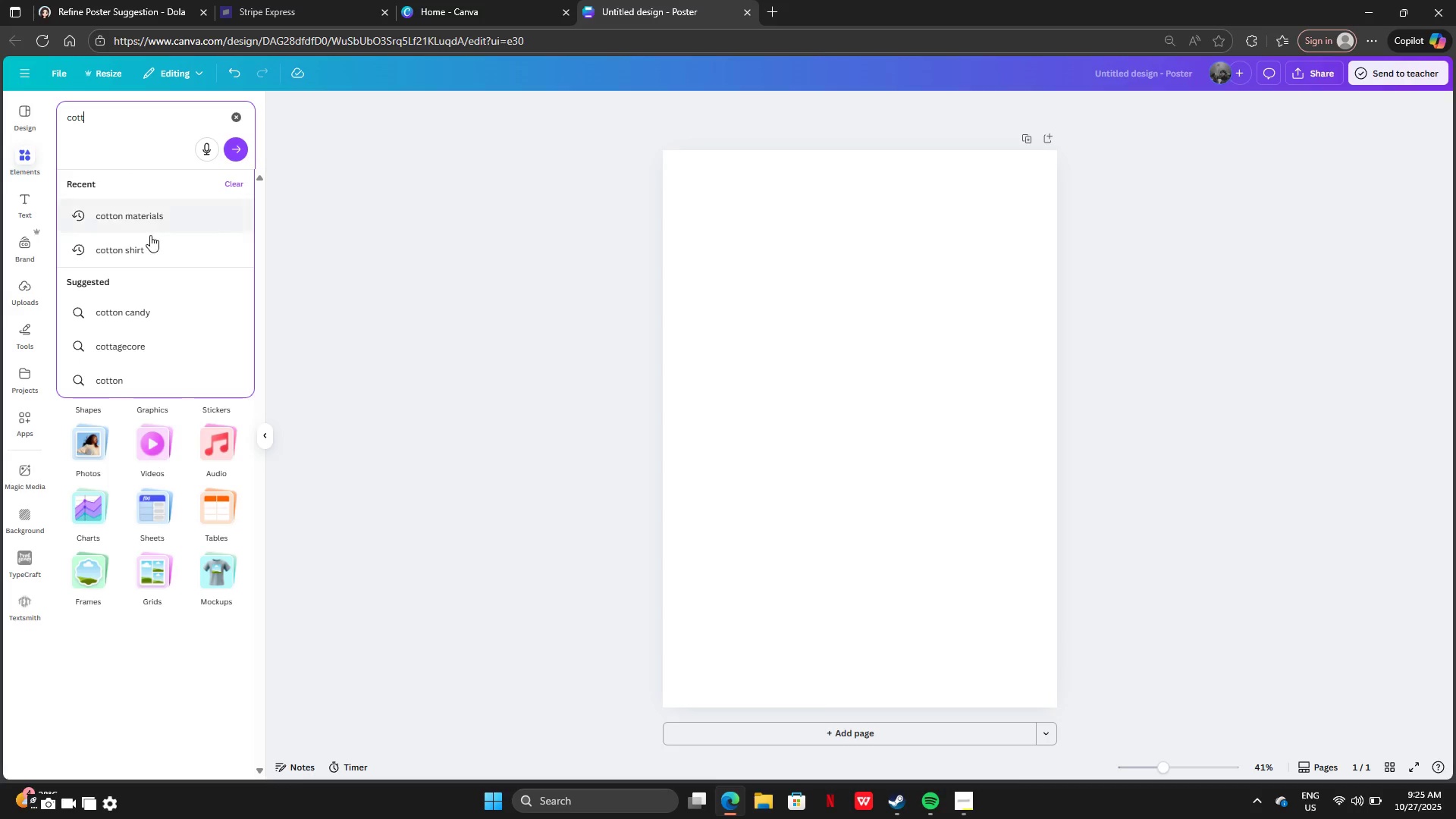 
left_click([149, 239])
 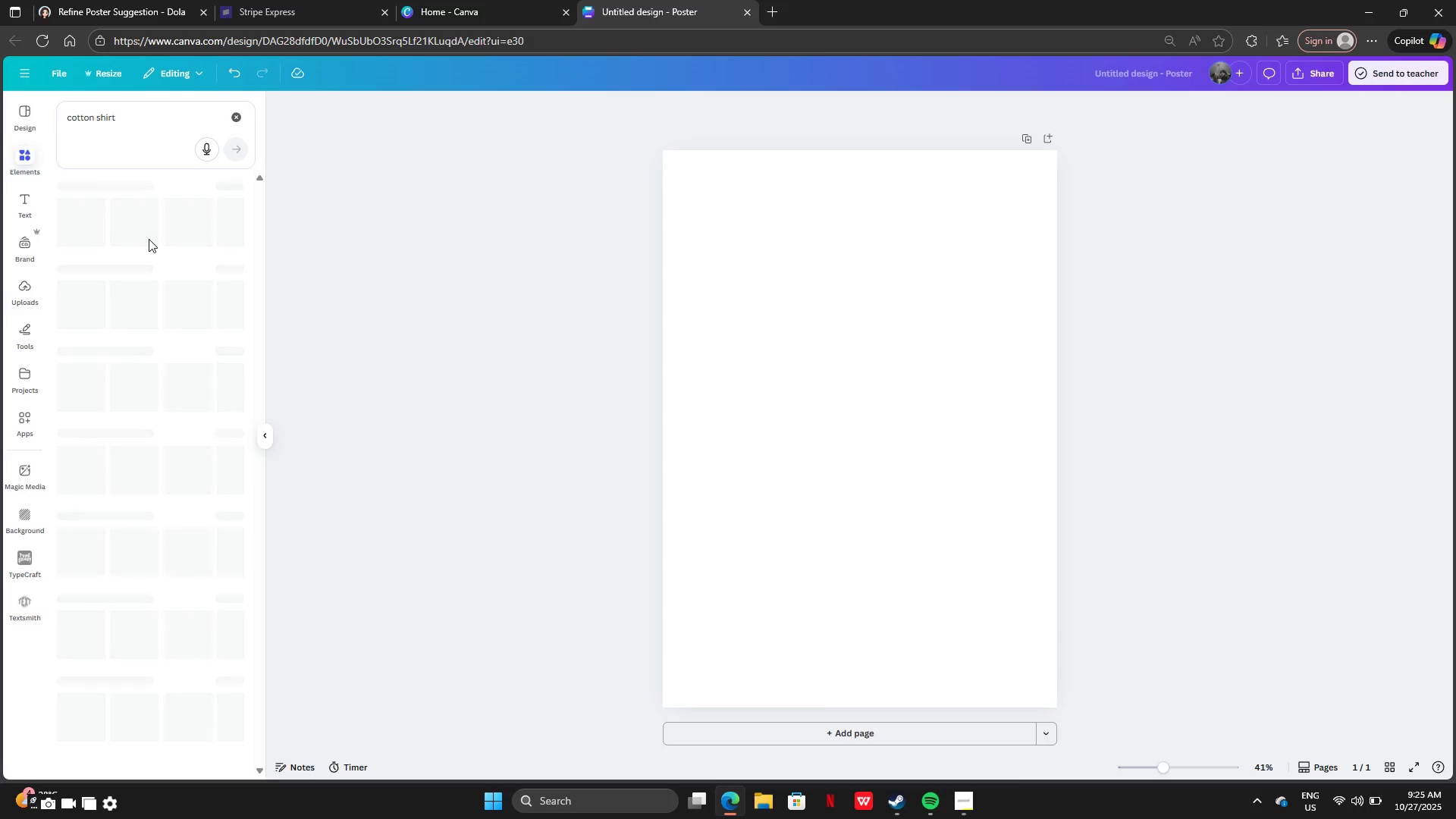 
mouse_move([133, 249])
 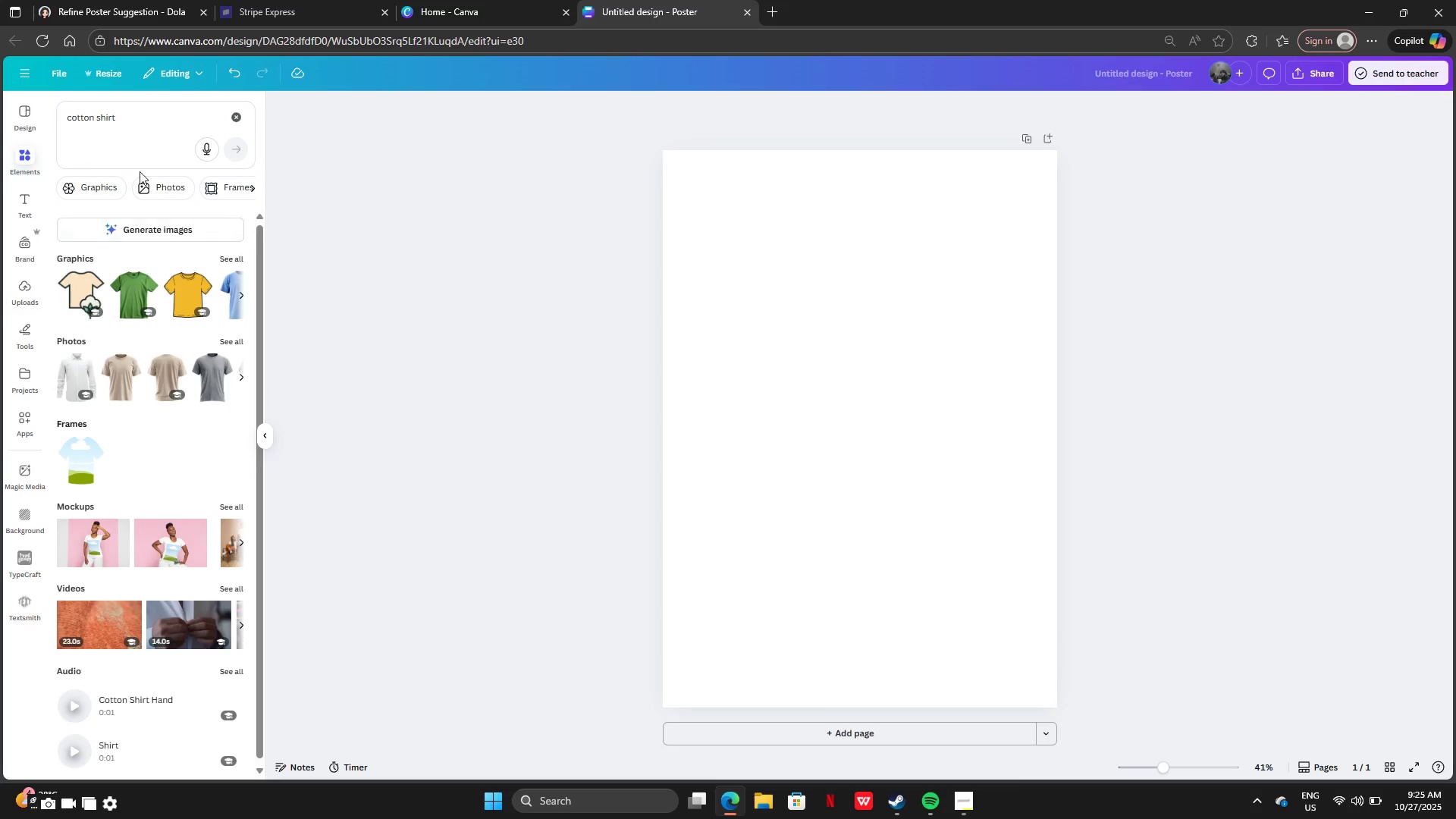 
left_click([145, 126])
 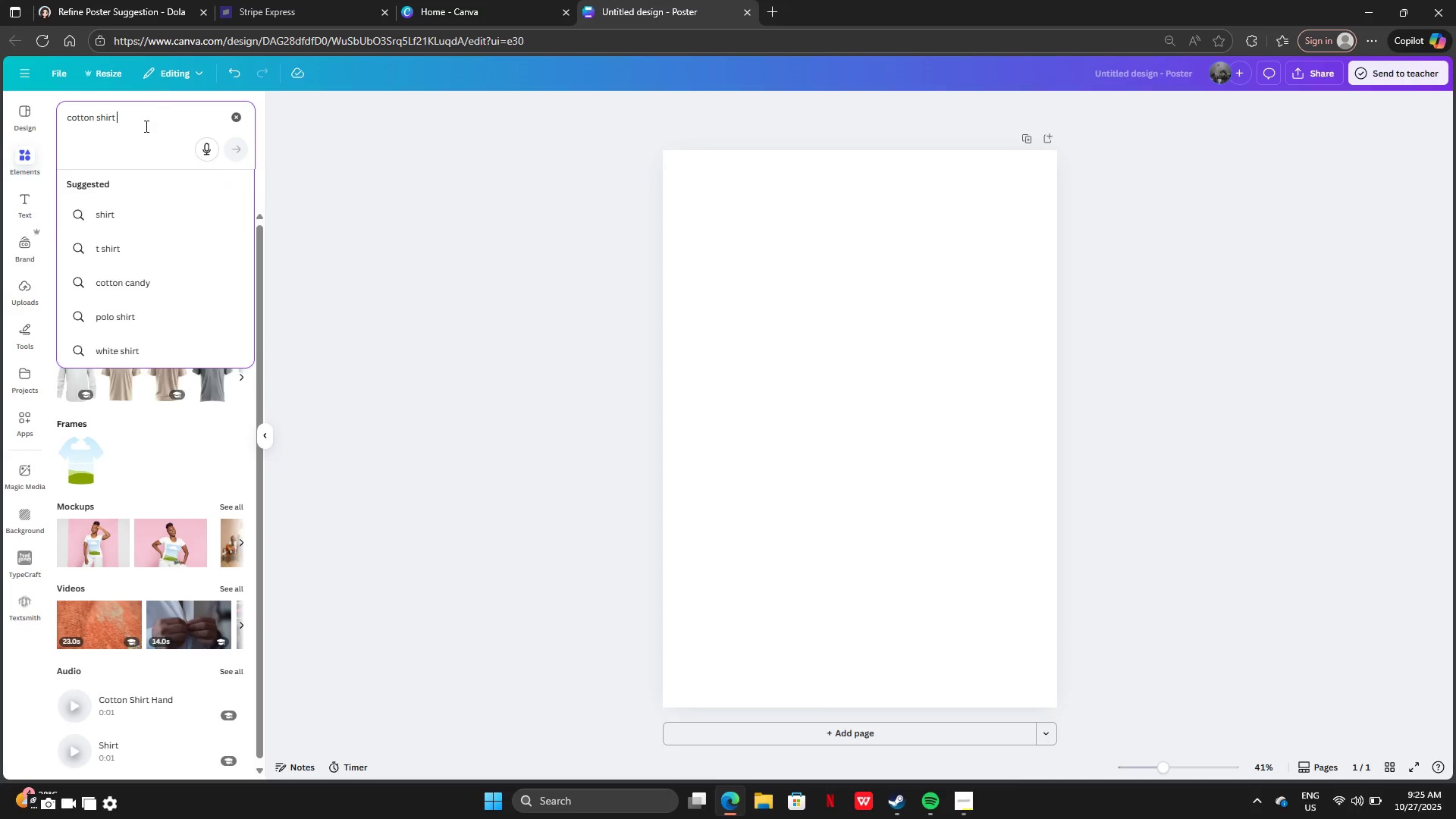 
type( model)
 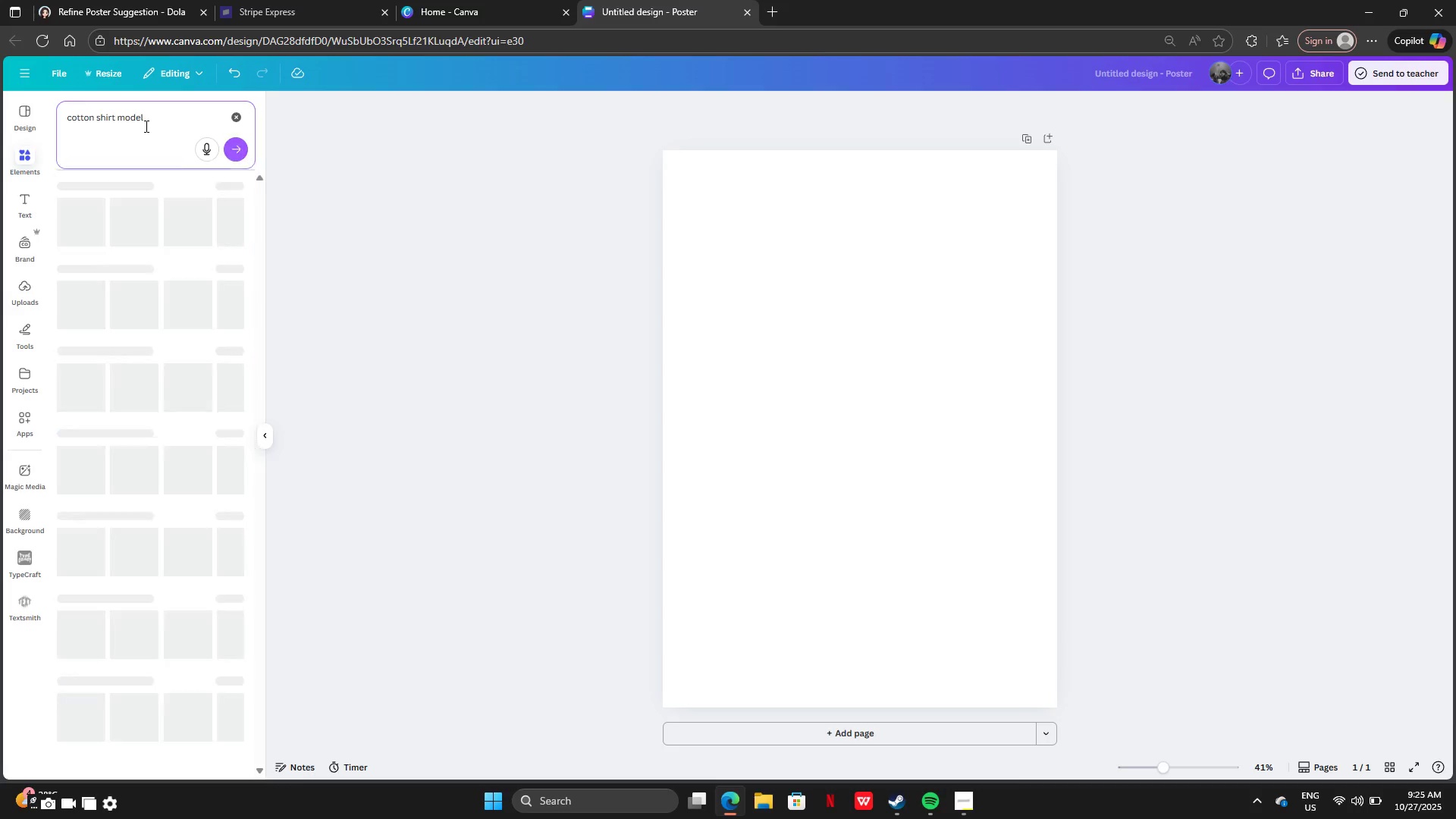 
key(Enter)
 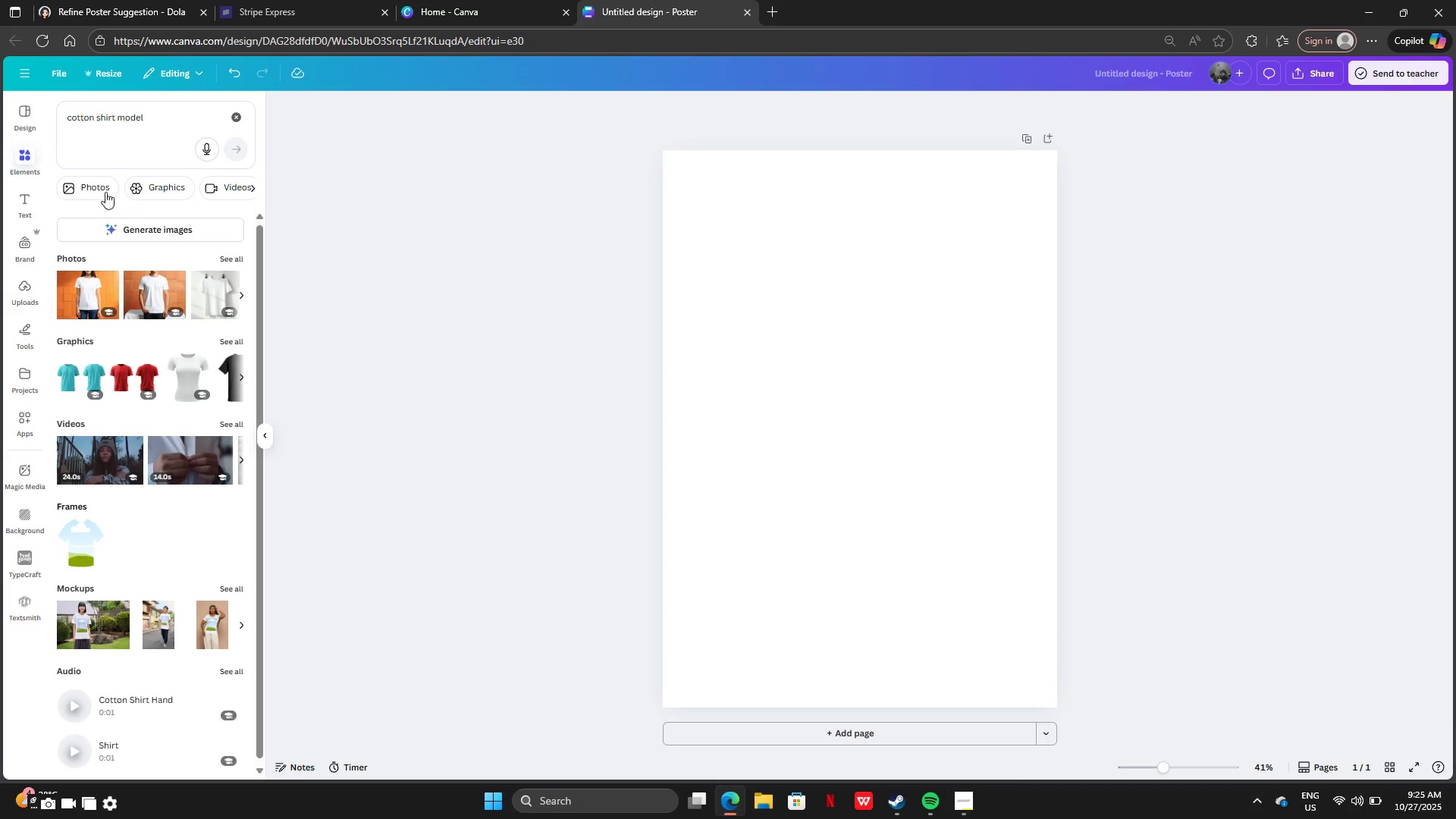 
left_click([103, 191])
 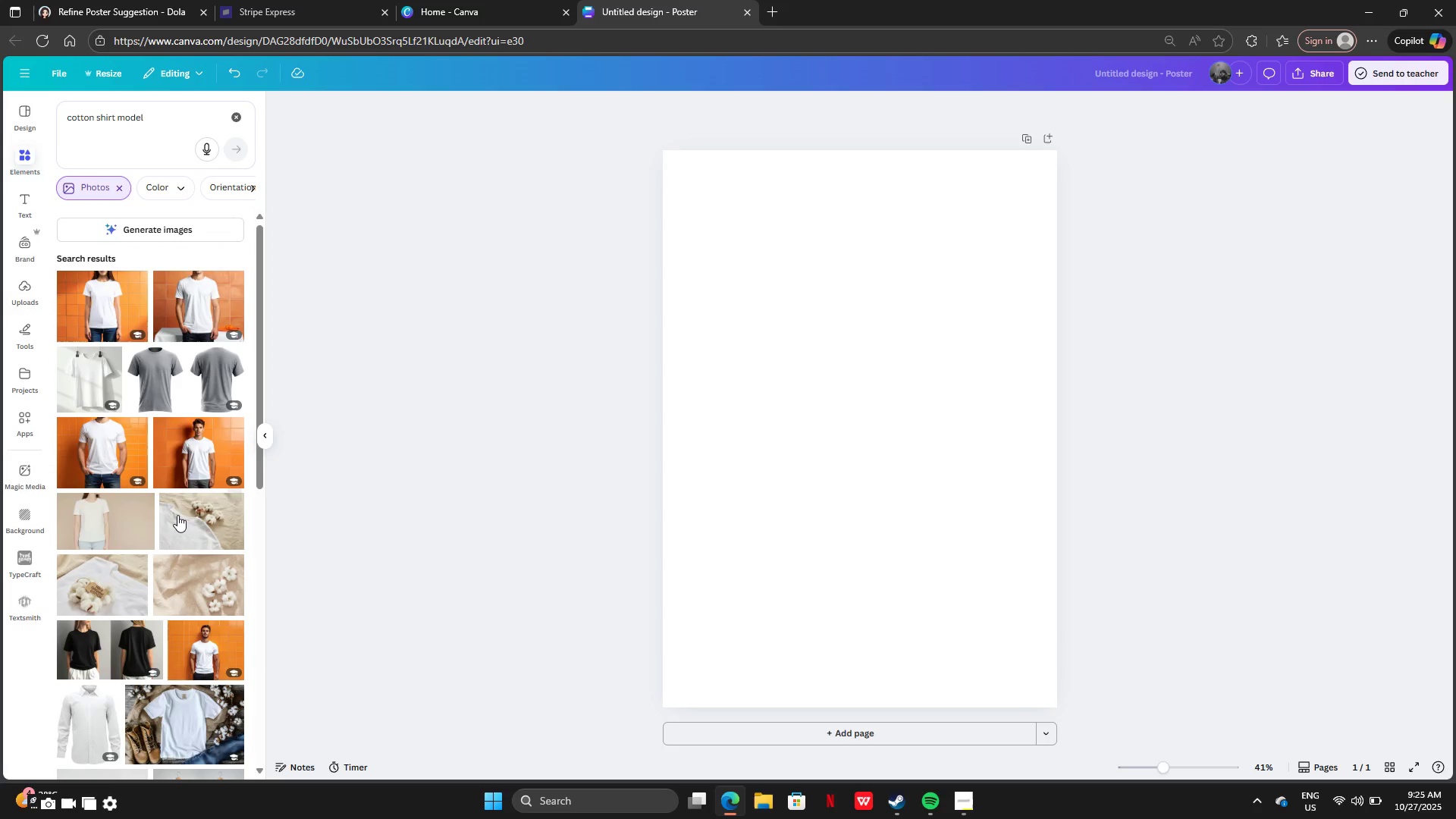 
scroll: coordinate [180, 527], scroll_direction: down, amount: 8.0
 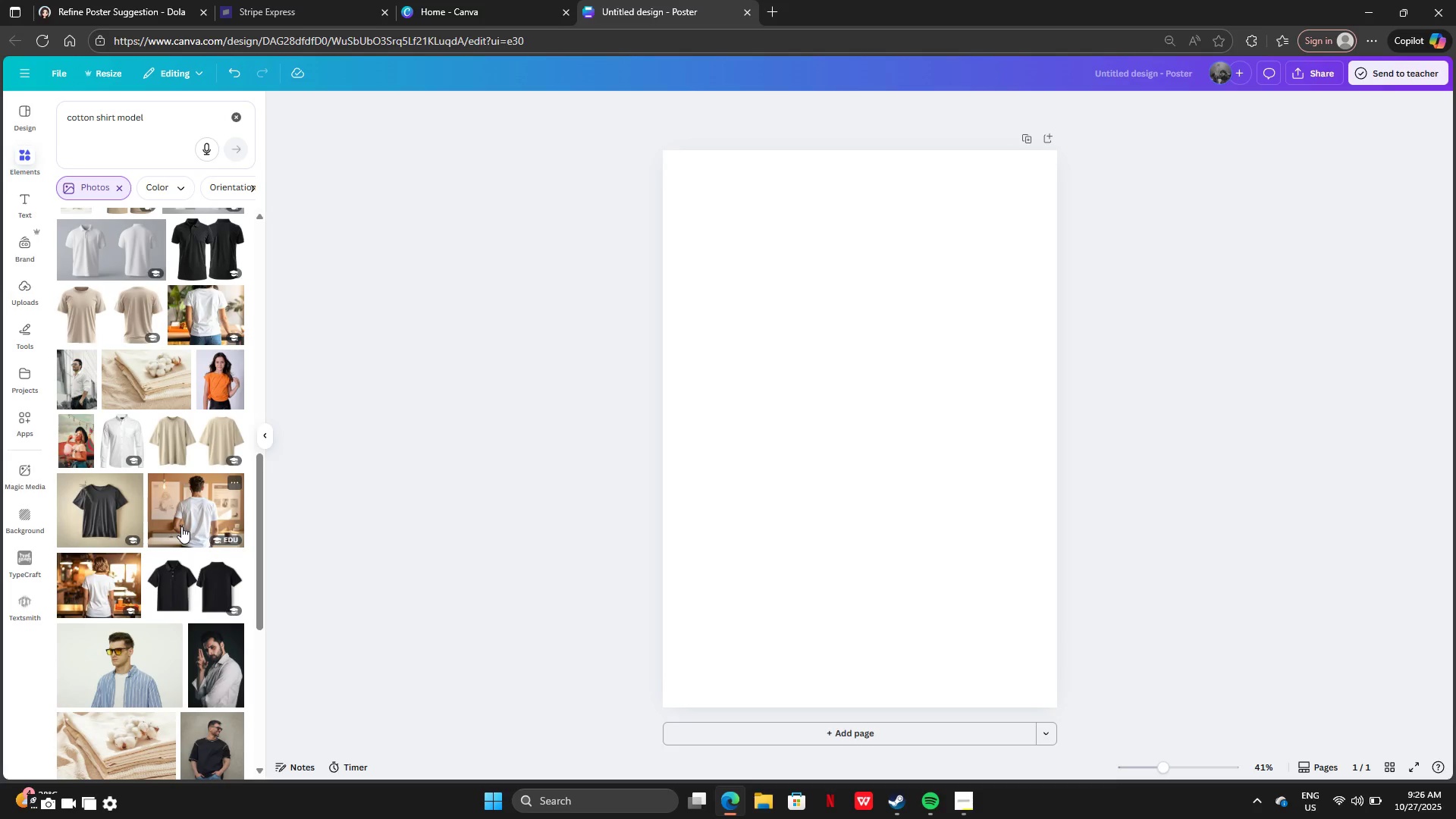 
left_click([215, 387])
 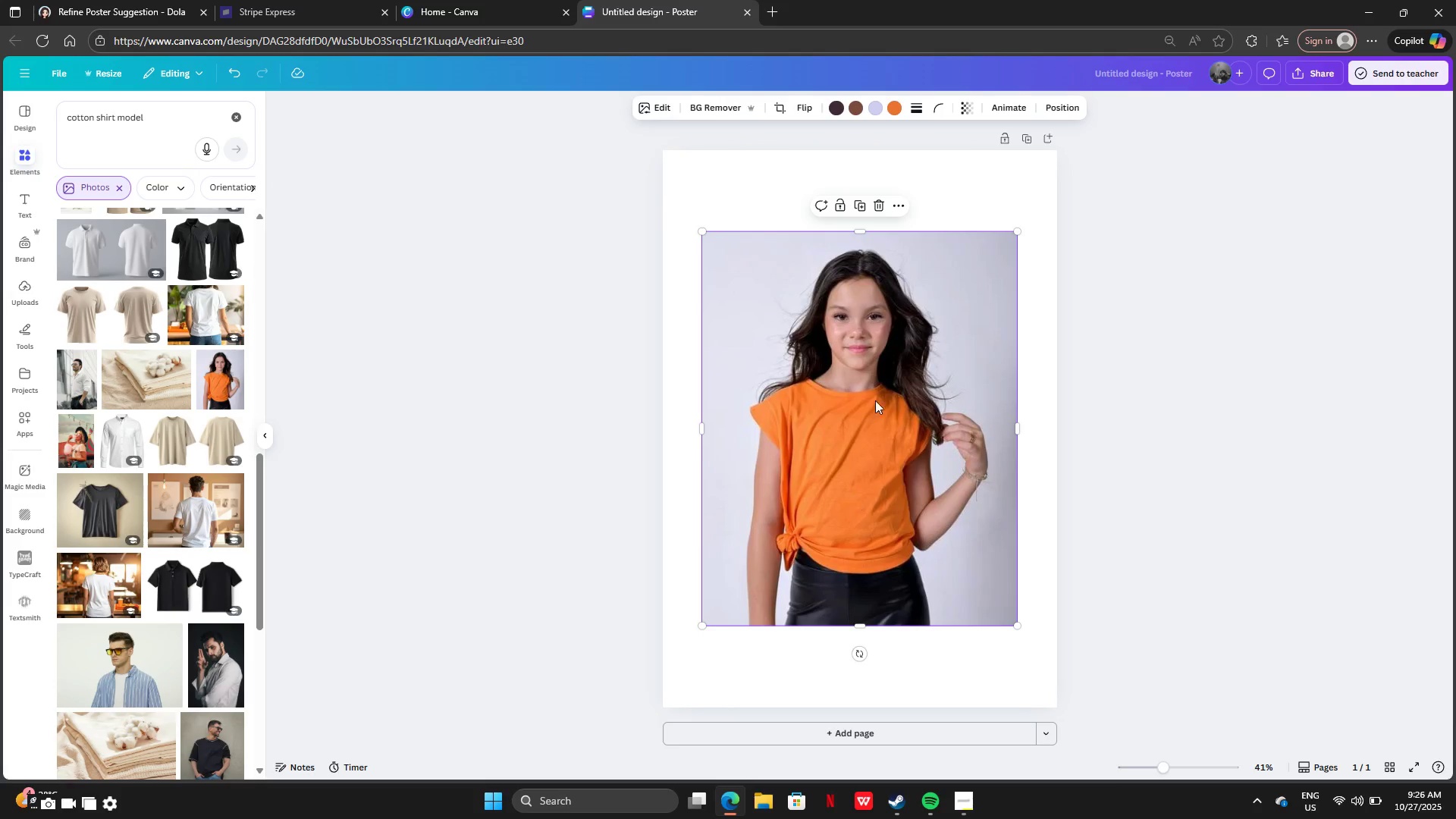 
wait(5.02)
 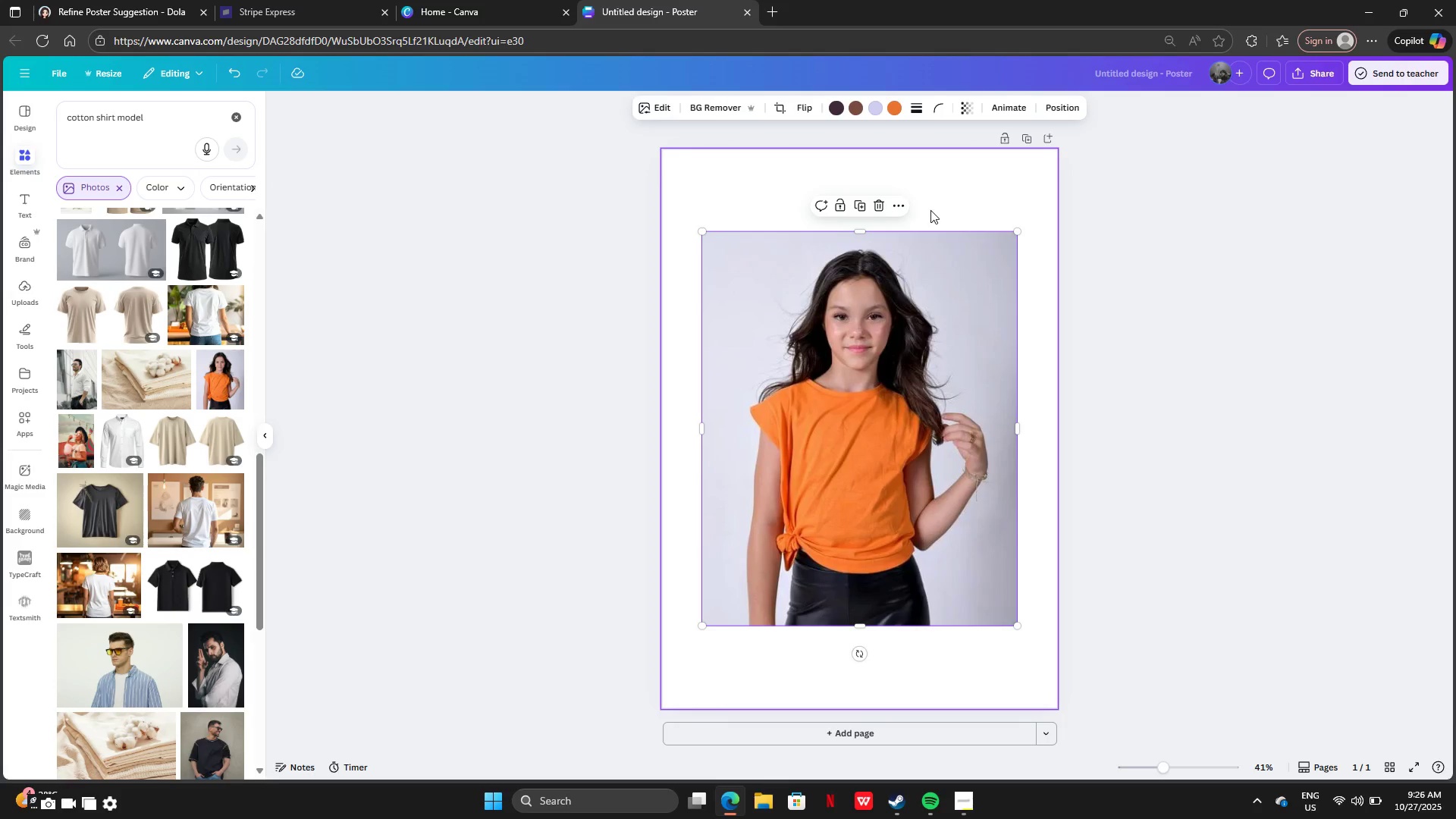 
left_click([875, 203])
 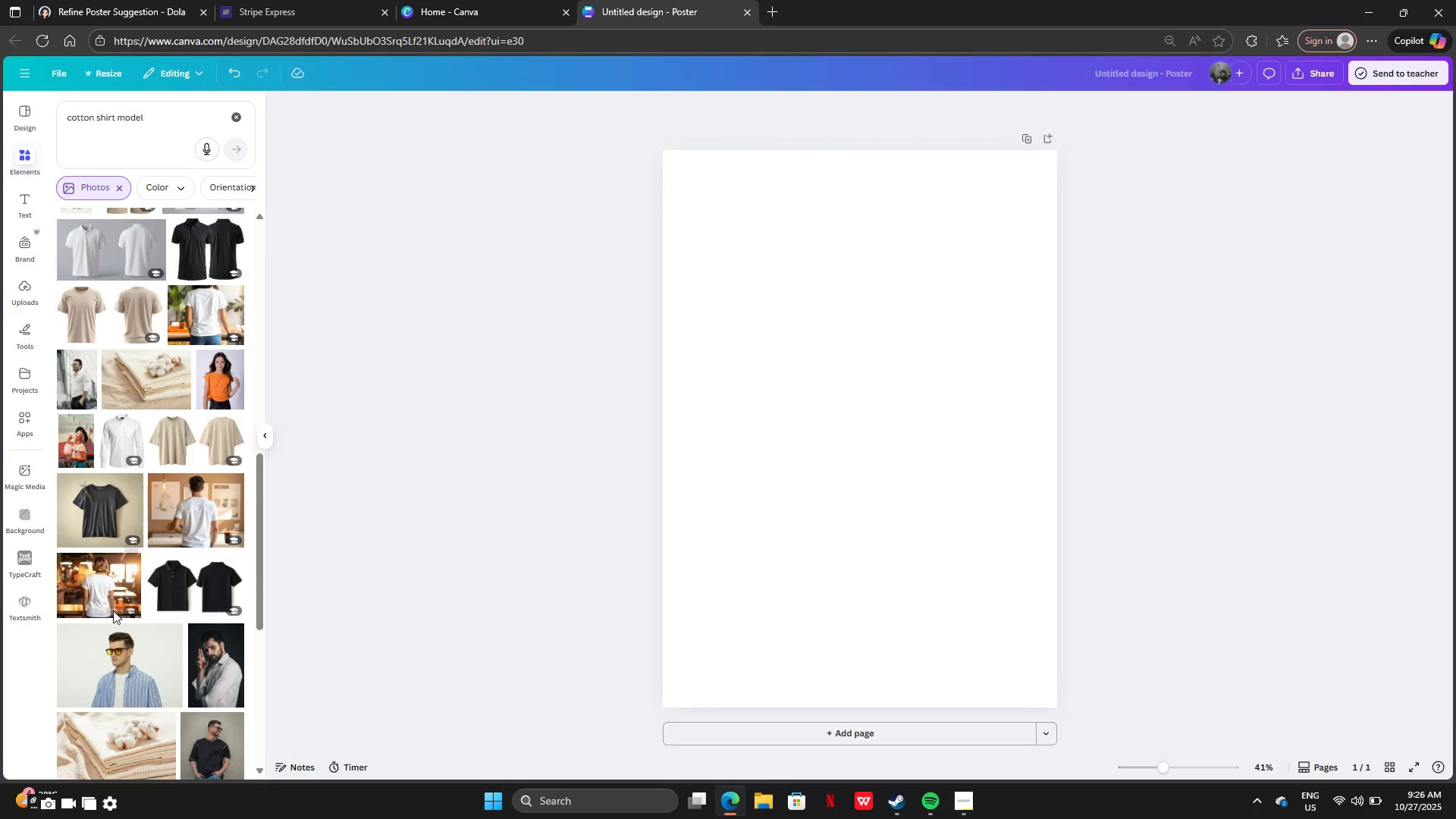 
scroll: coordinate [112, 610], scroll_direction: down, amount: 5.0
 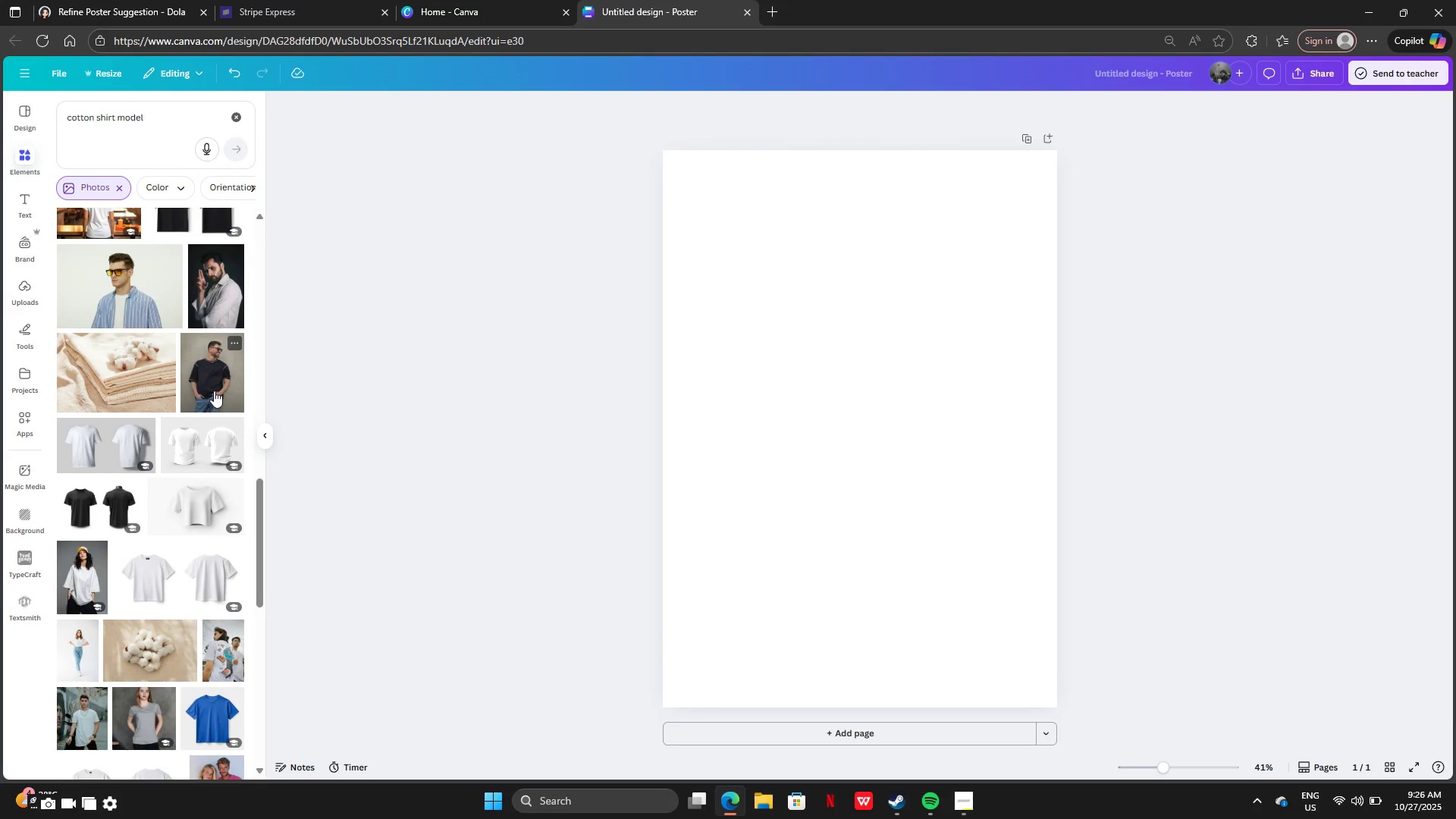 
left_click([214, 391])
 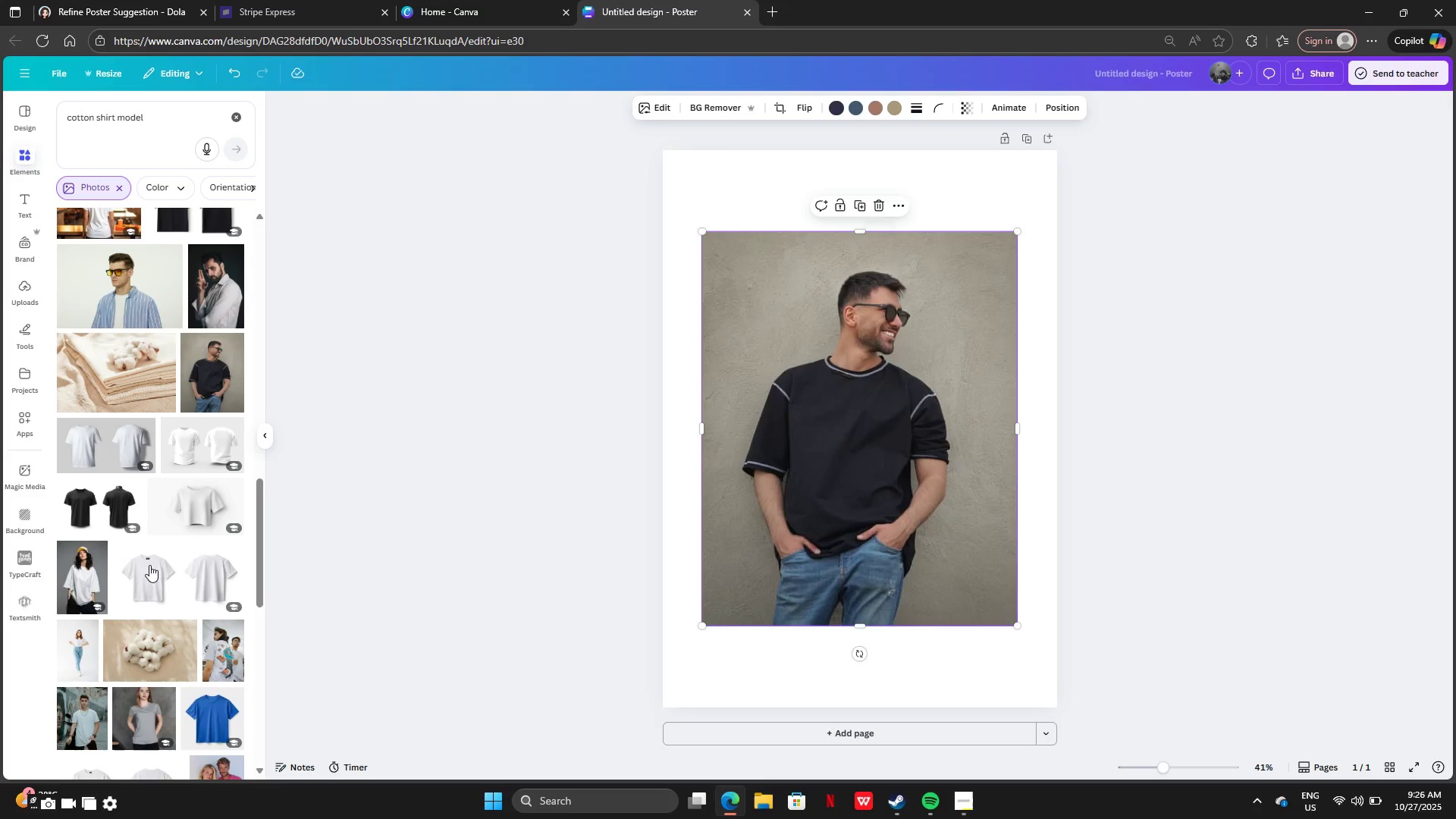 
left_click([83, 588])
 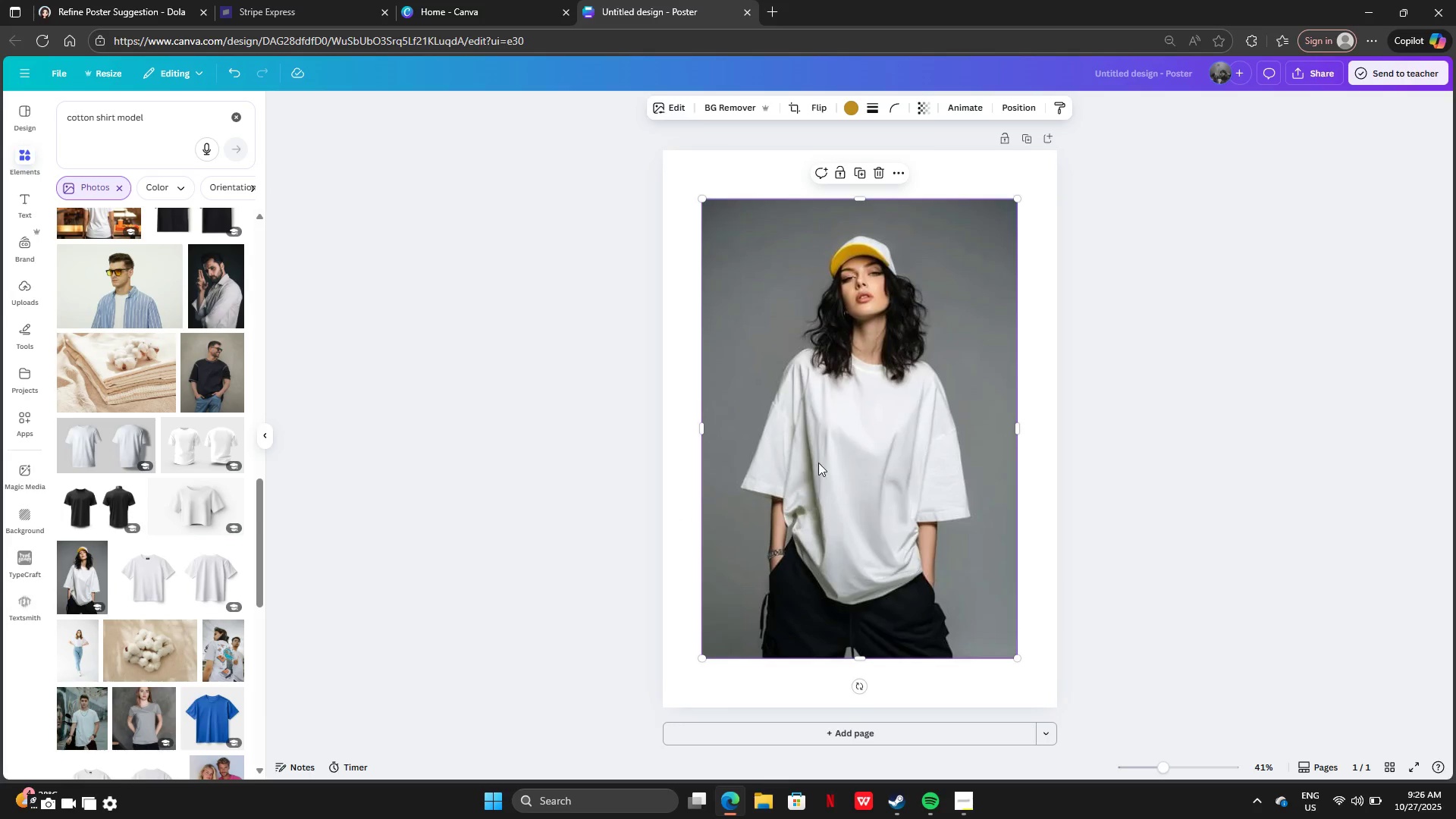 
left_click_drag(start_coordinate=[818, 462], to_coordinate=[880, 539])
 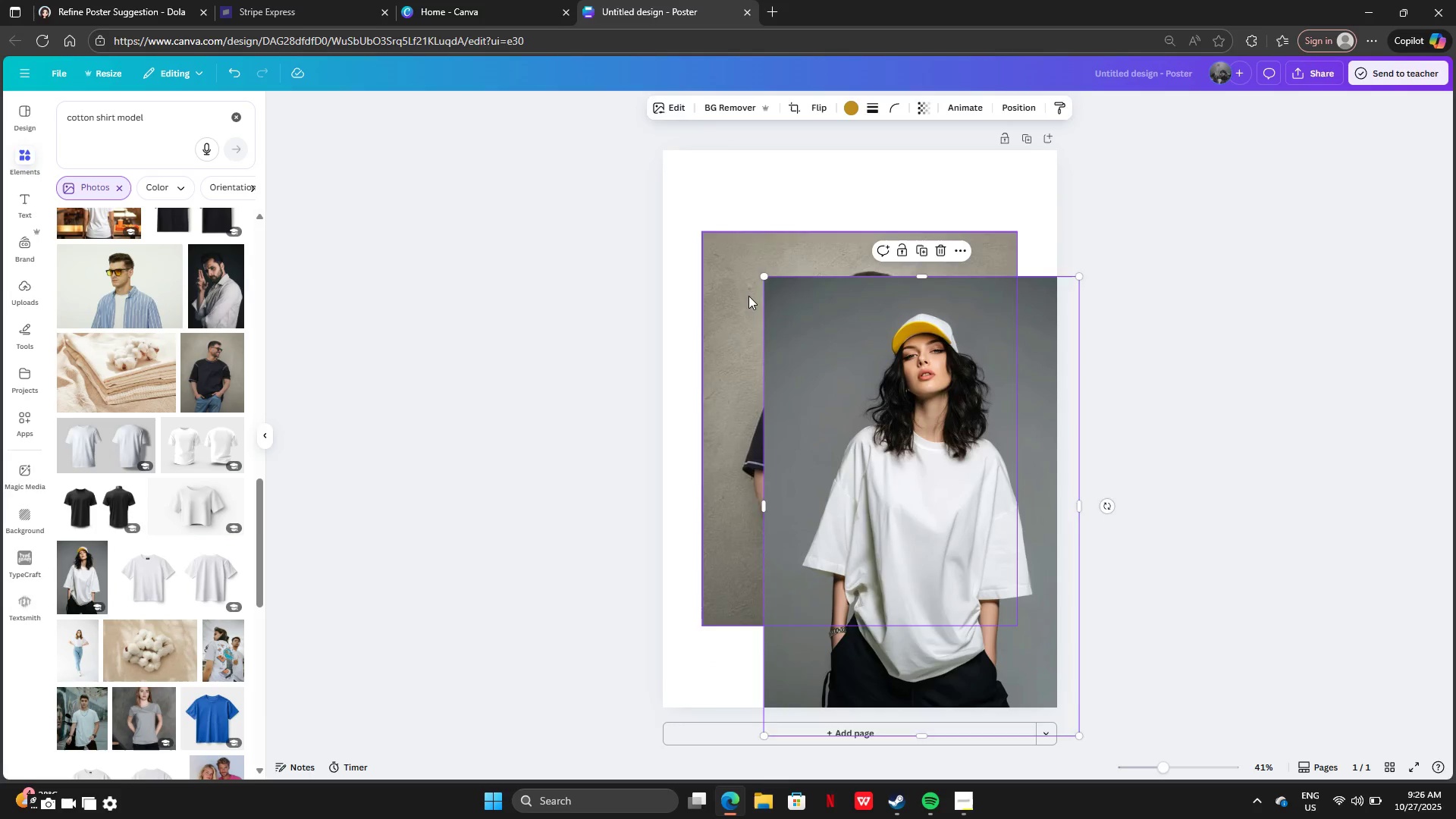 
left_click_drag(start_coordinate=[748, 295], to_coordinate=[690, 243])
 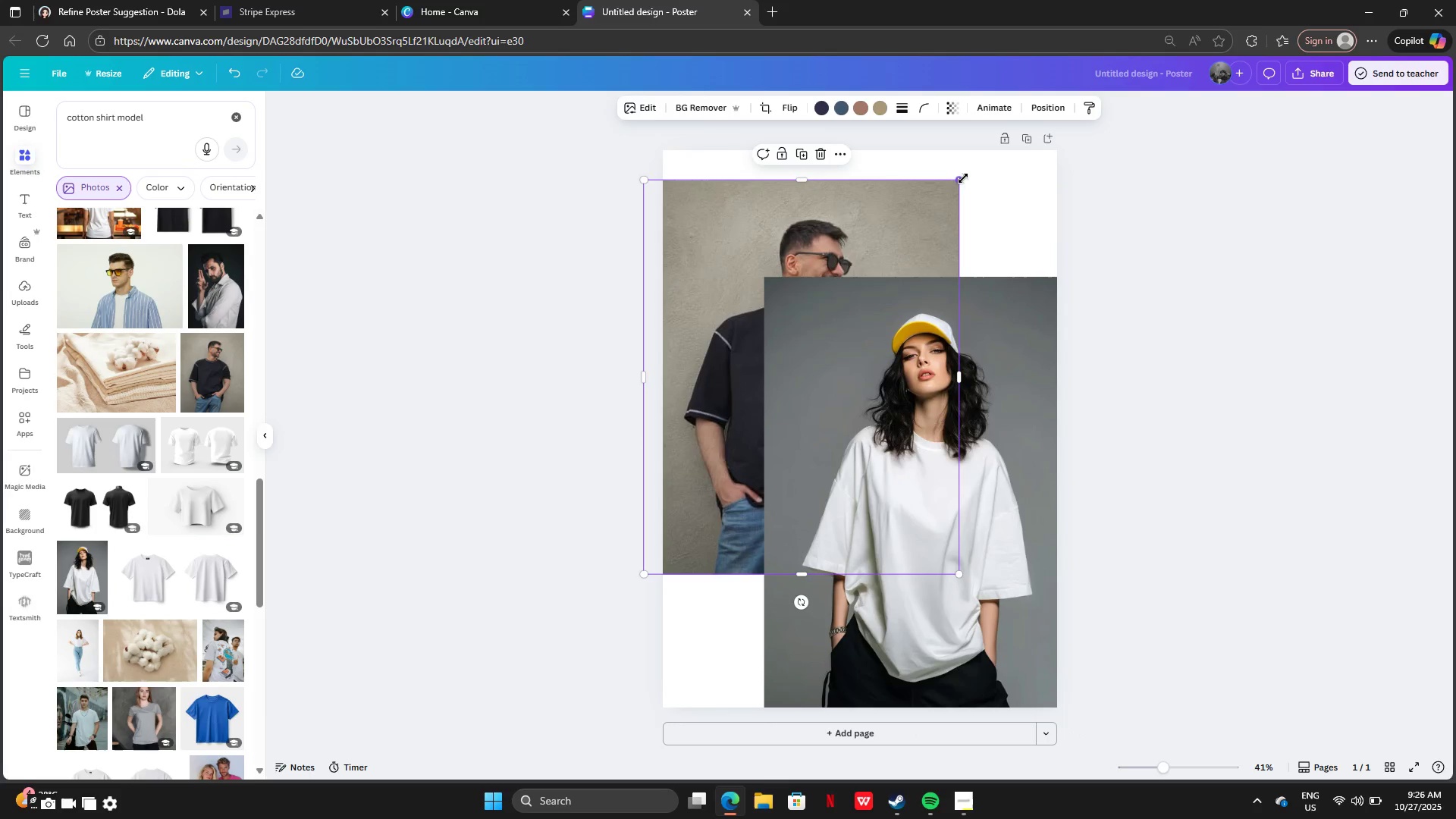 
left_click_drag(start_coordinate=[962, 180], to_coordinate=[822, 237])
 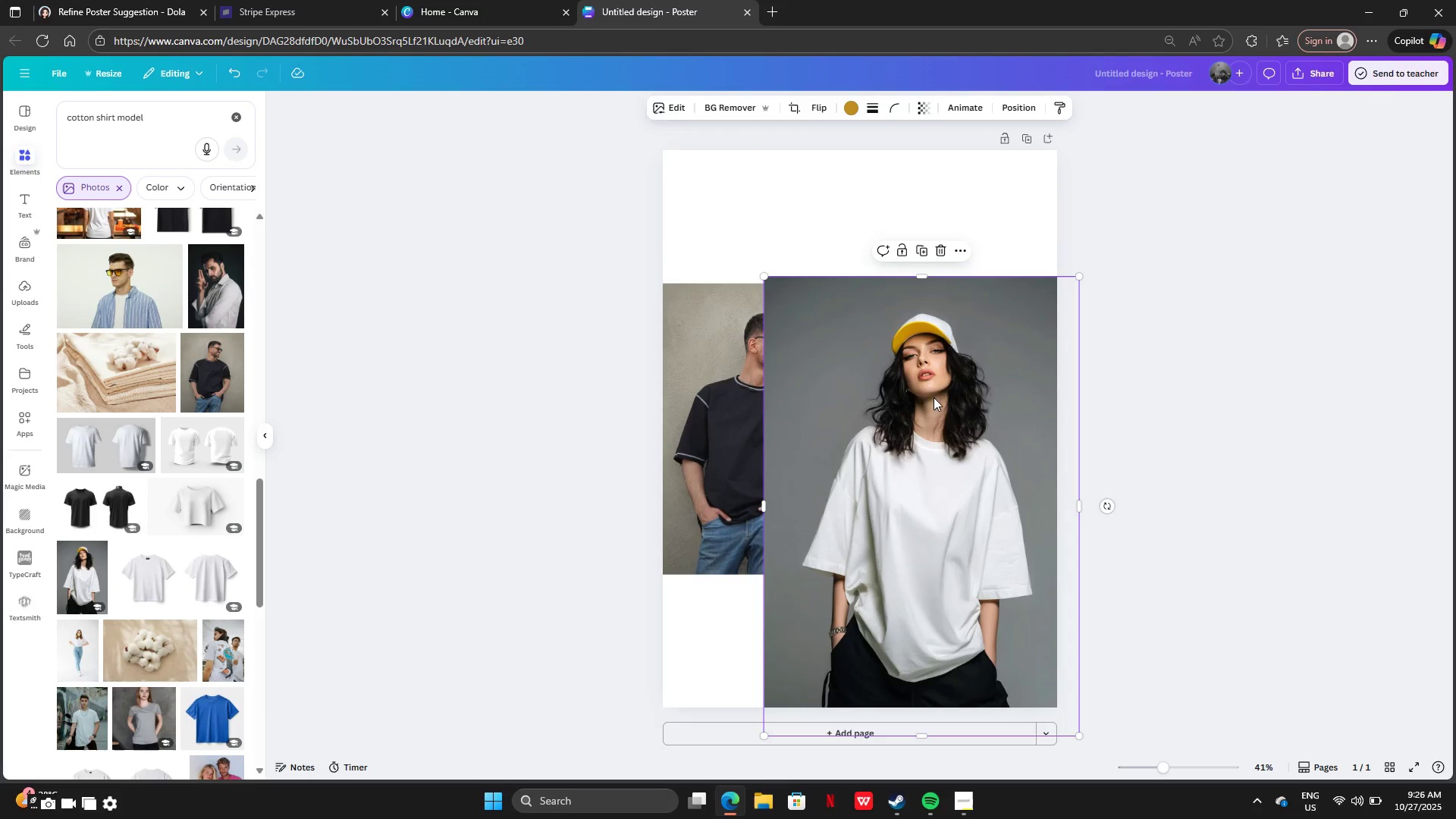 
left_click([934, 397])
 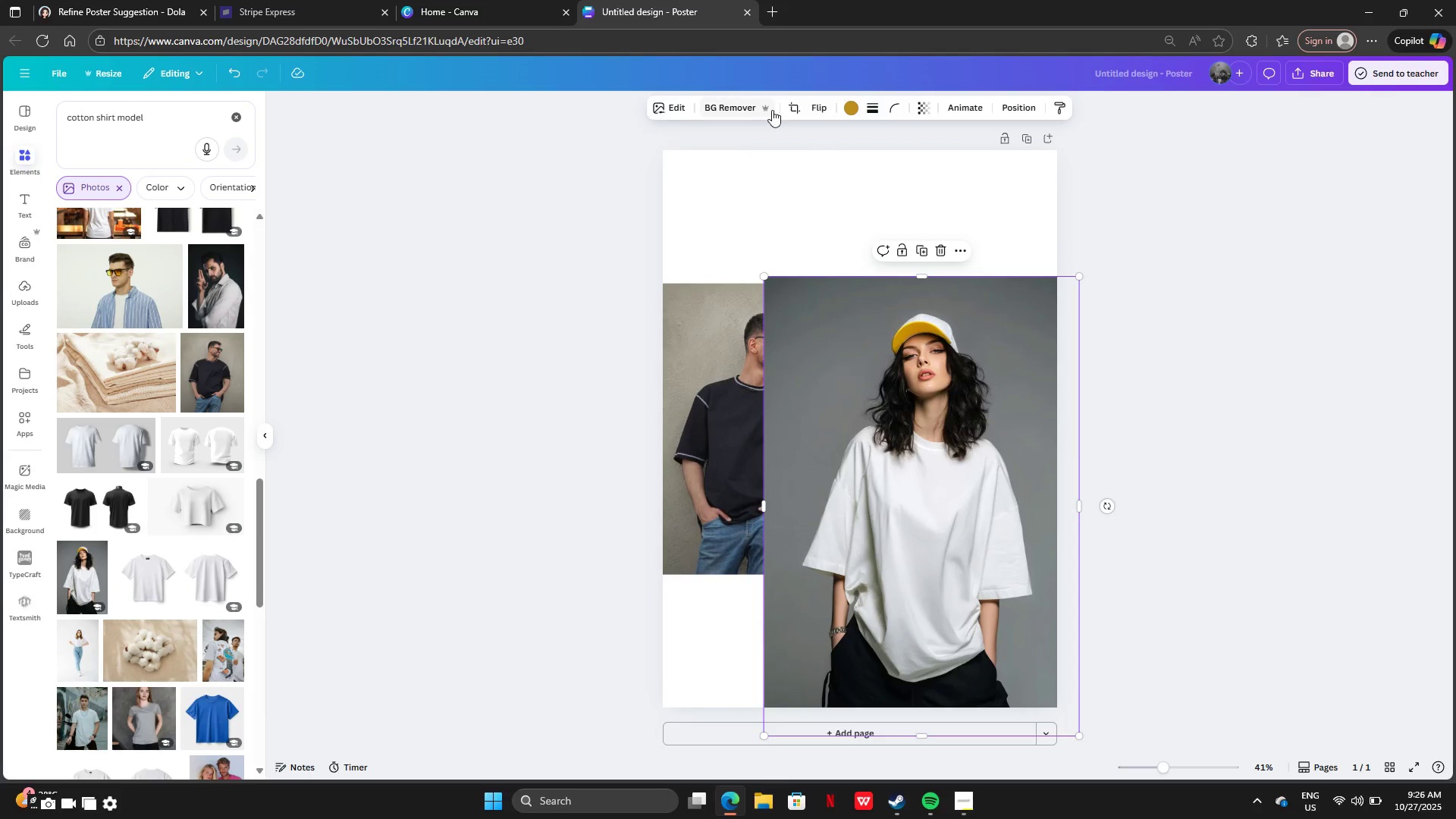 
left_click([740, 110])
 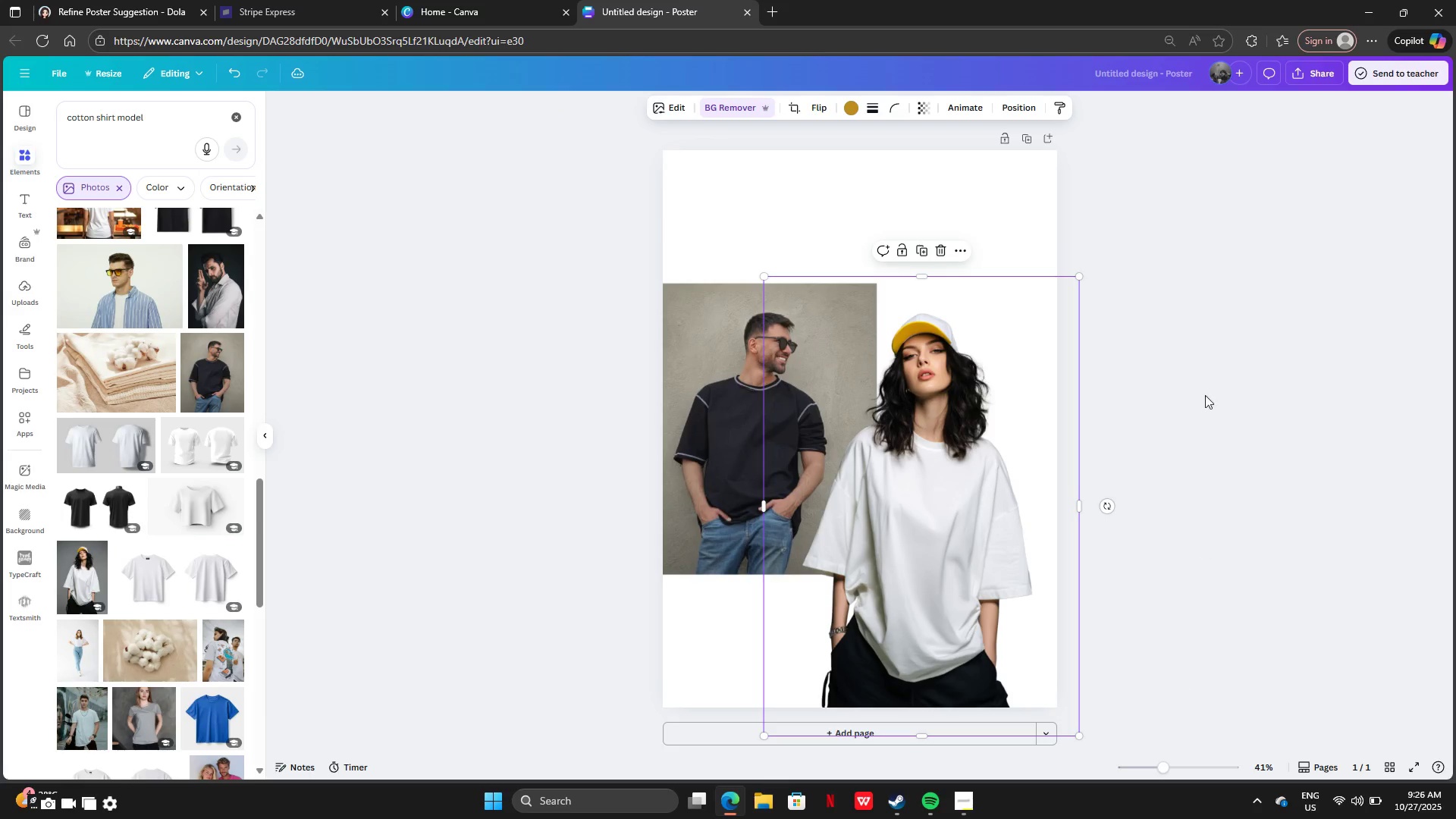 
left_click([715, 405])
 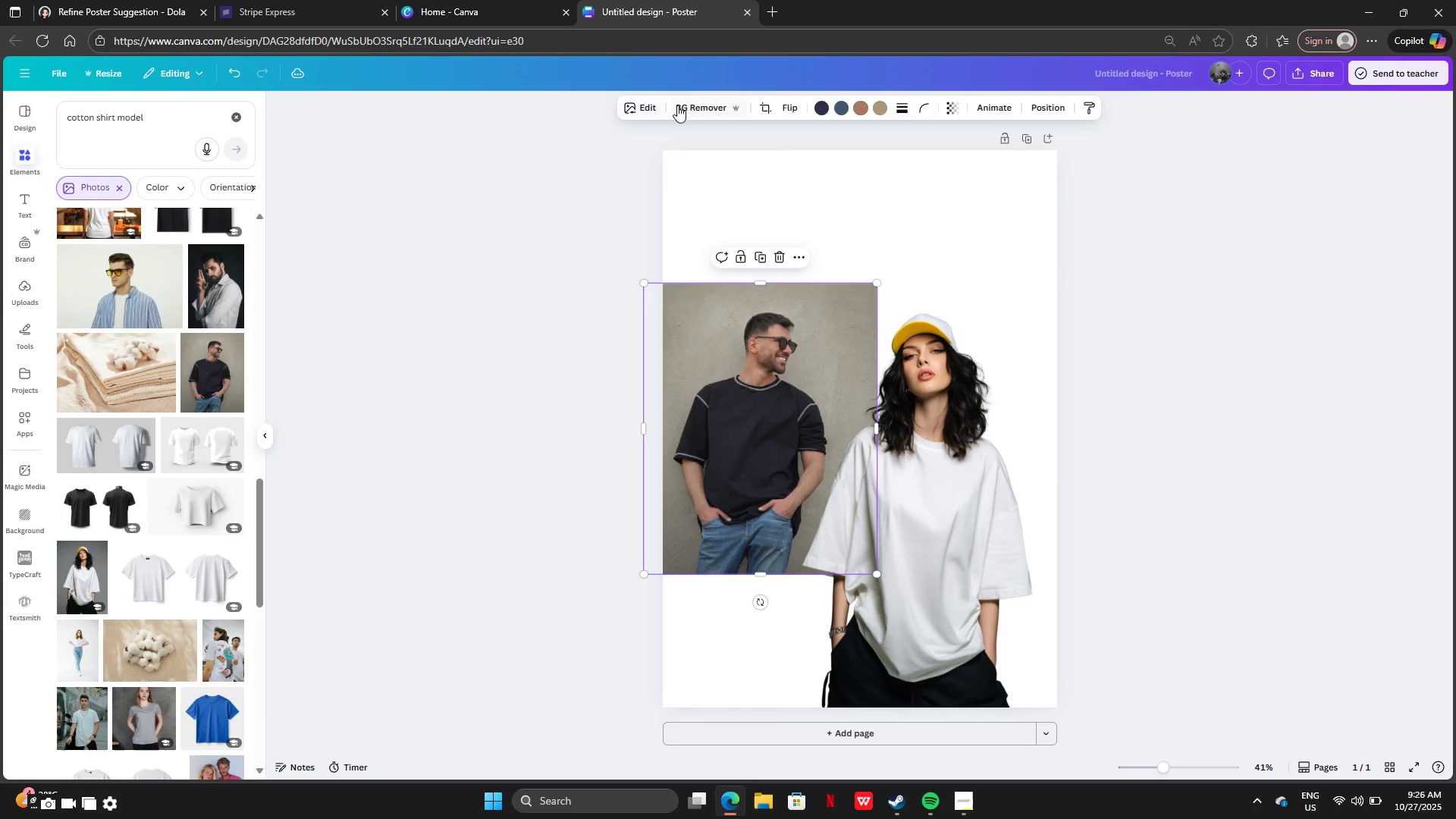 
left_click([682, 103])
 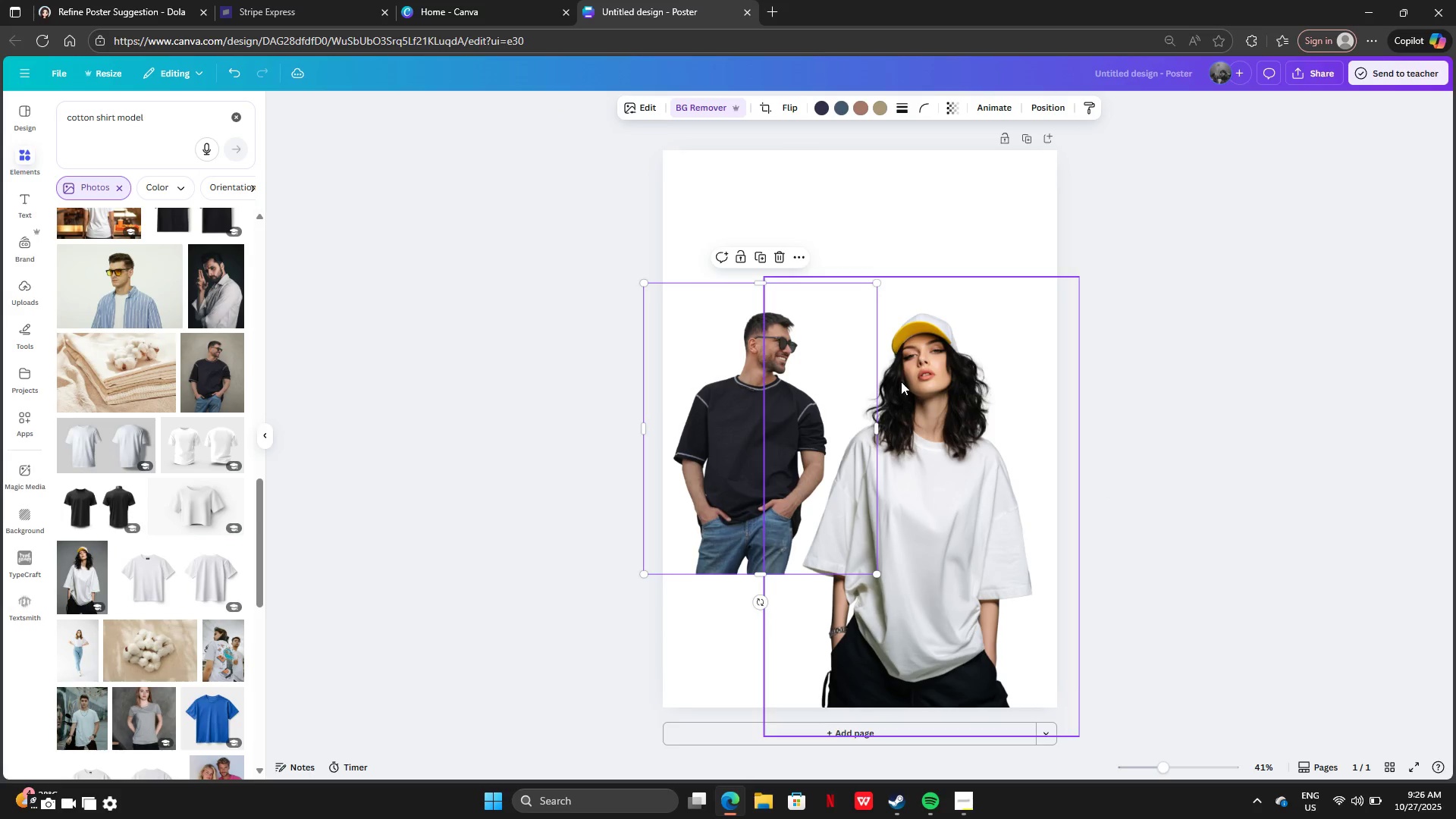 
left_click_drag(start_coordinate=[756, 465], to_coordinate=[740, 637])
 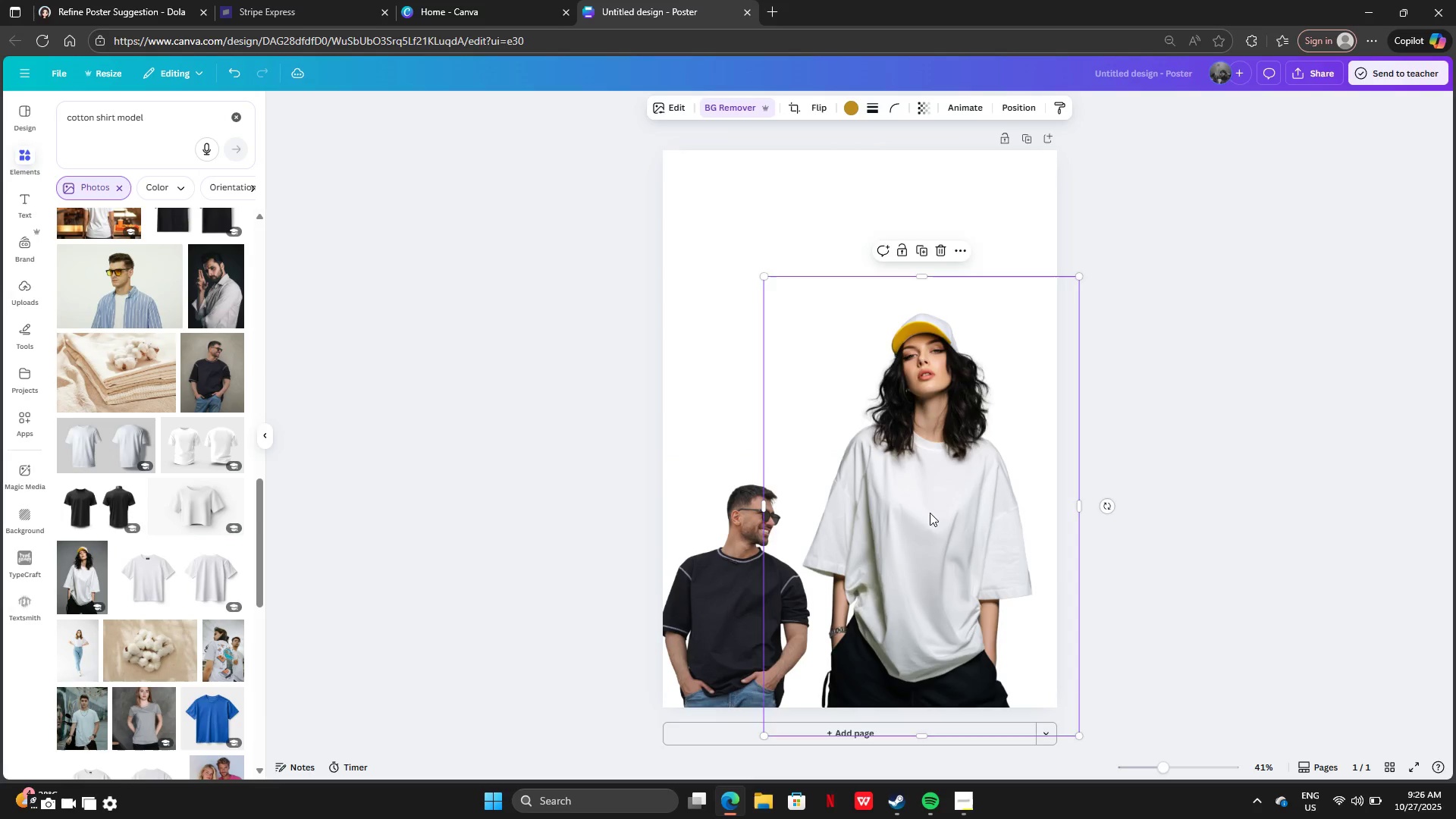 
left_click_drag(start_coordinate=[930, 513], to_coordinate=[954, 497])
 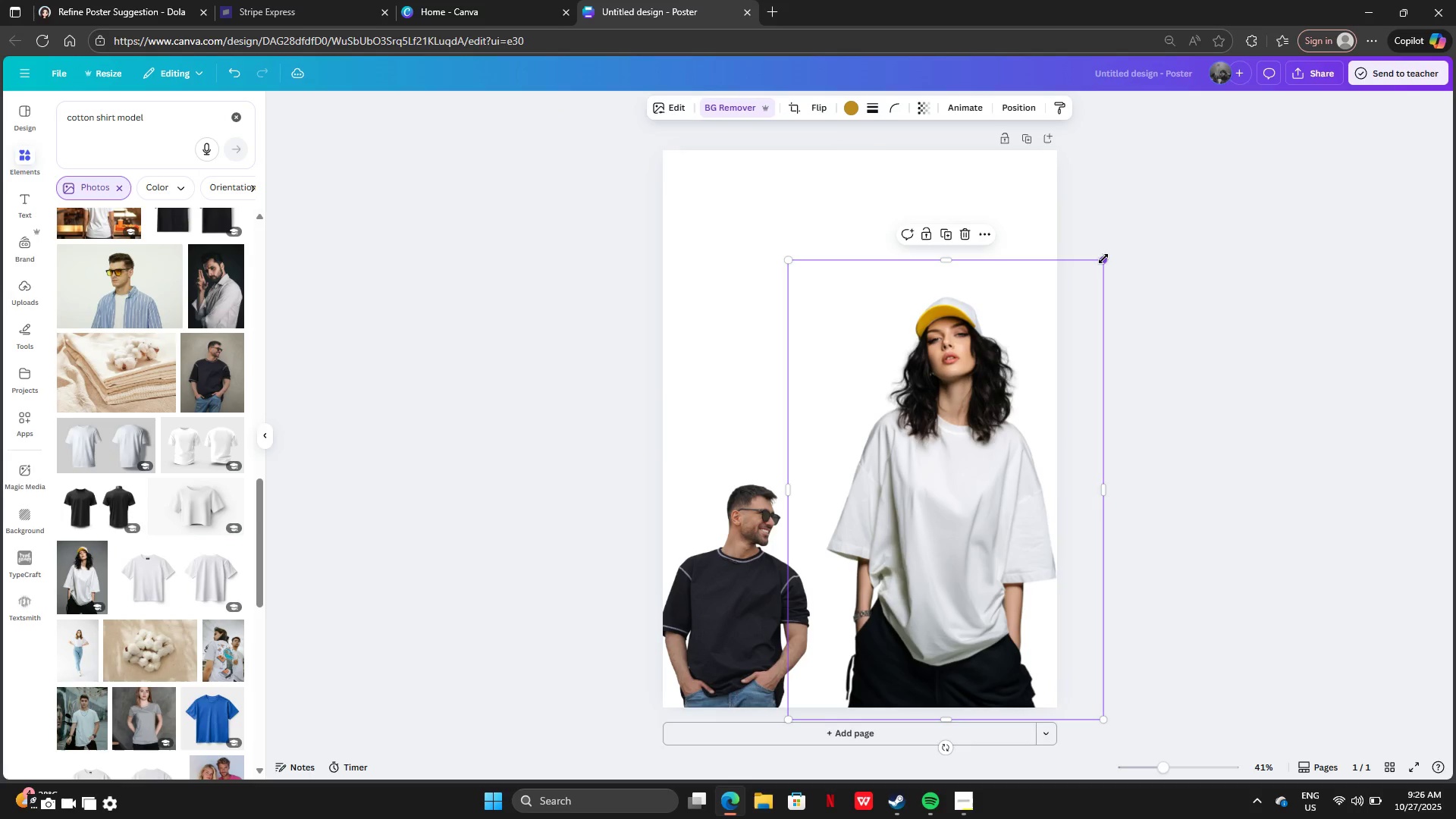 
left_click_drag(start_coordinate=[1103, 257], to_coordinate=[1026, 410])
 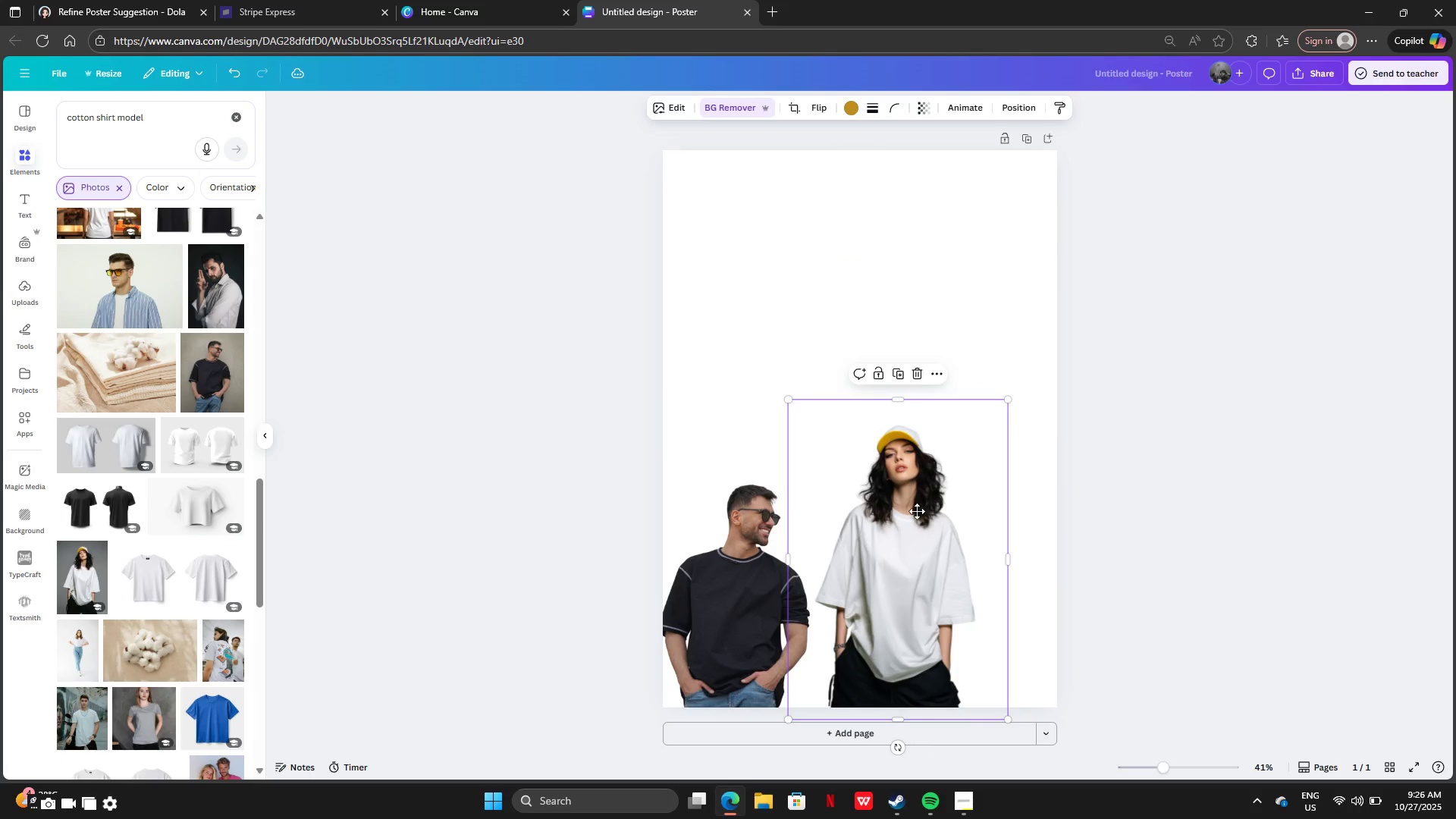 
left_click_drag(start_coordinate=[896, 531], to_coordinate=[951, 518])
 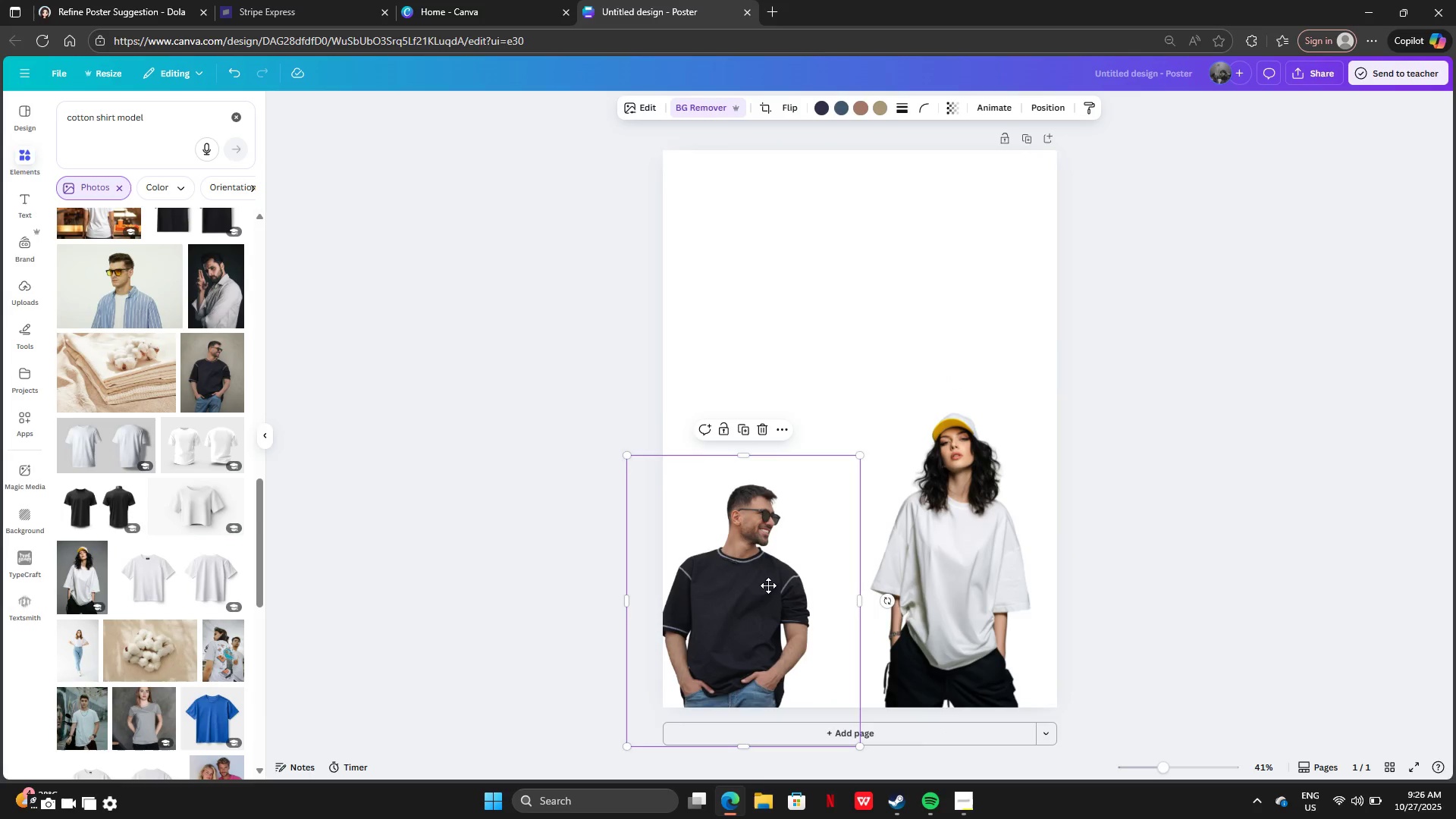 
left_click_drag(start_coordinate=[752, 613], to_coordinate=[791, 563])
 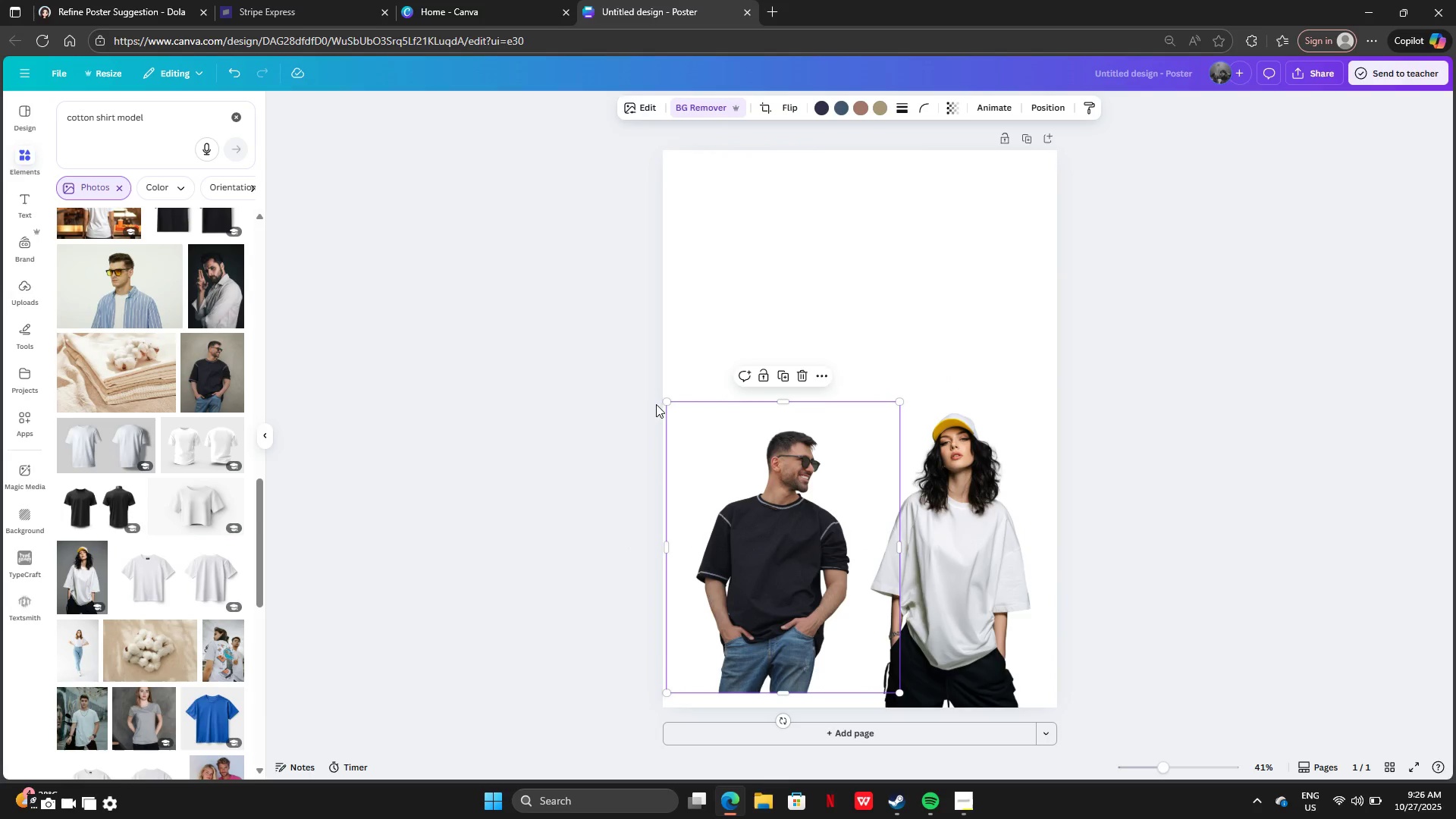 
left_click_drag(start_coordinate=[664, 404], to_coordinate=[626, 348])
 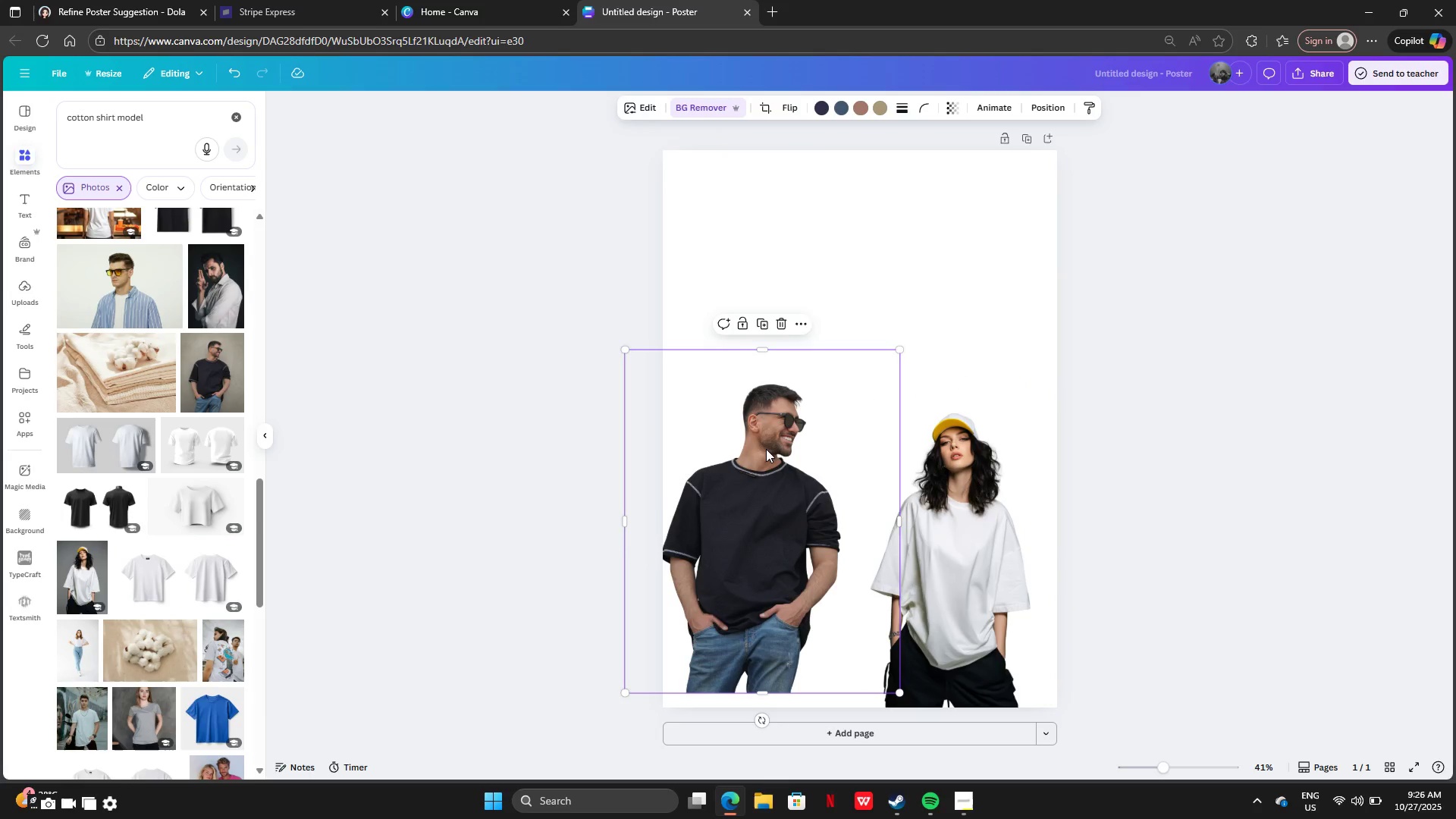 
left_click_drag(start_coordinate=[766, 449], to_coordinate=[771, 471])
 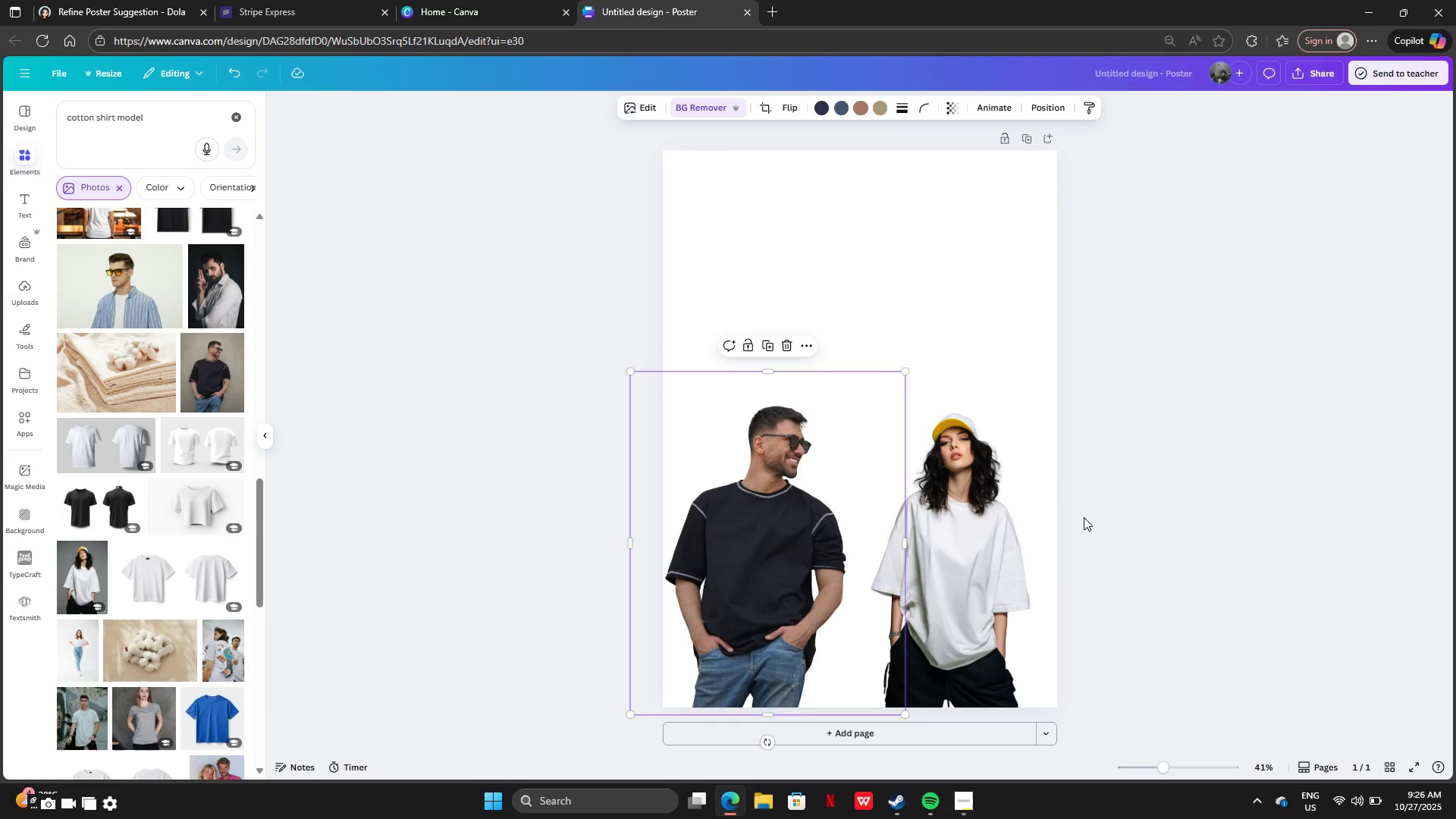 
left_click_drag(start_coordinate=[1084, 517], to_coordinate=[1074, 518])
 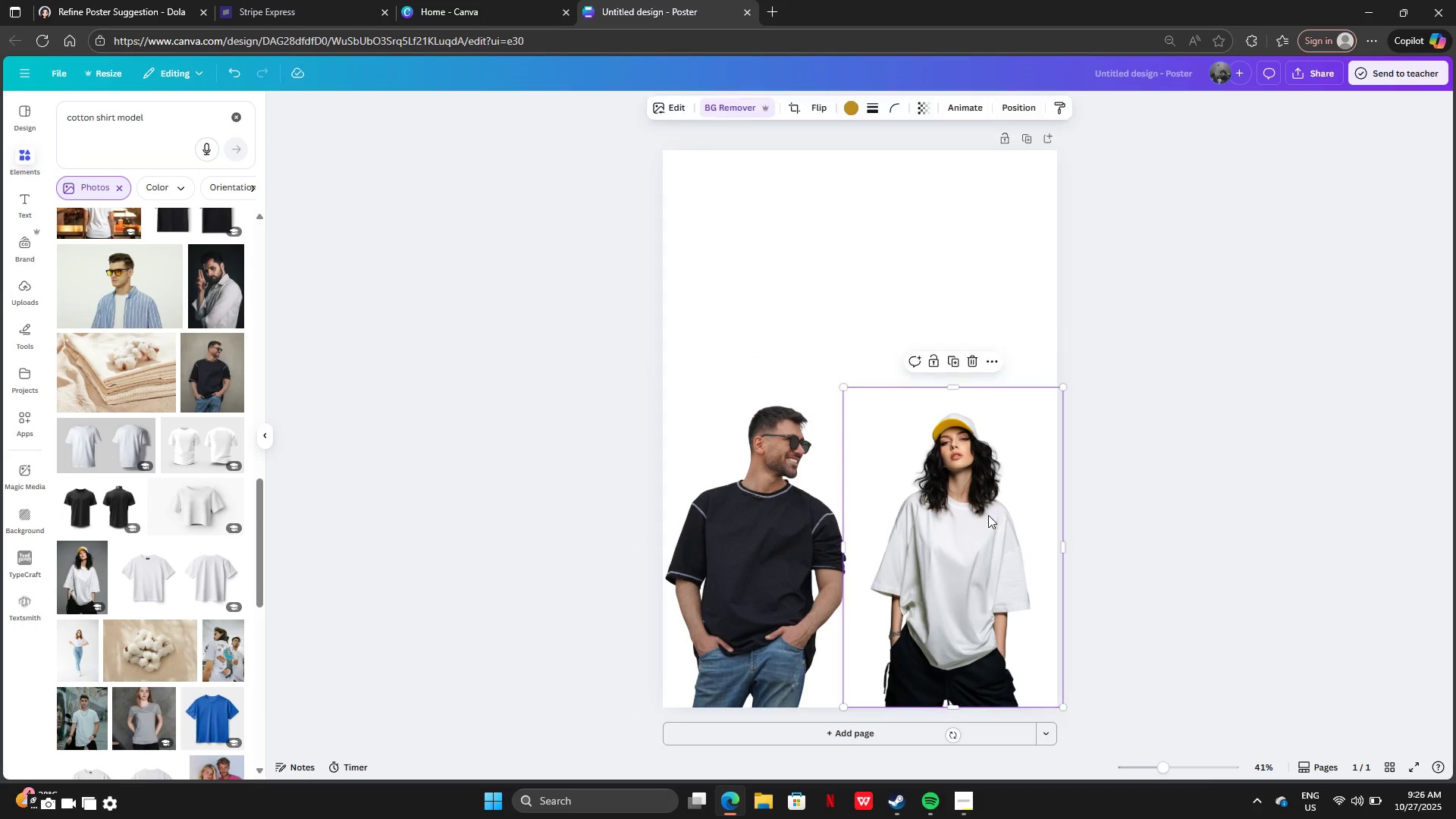 
double_click([992, 517])
 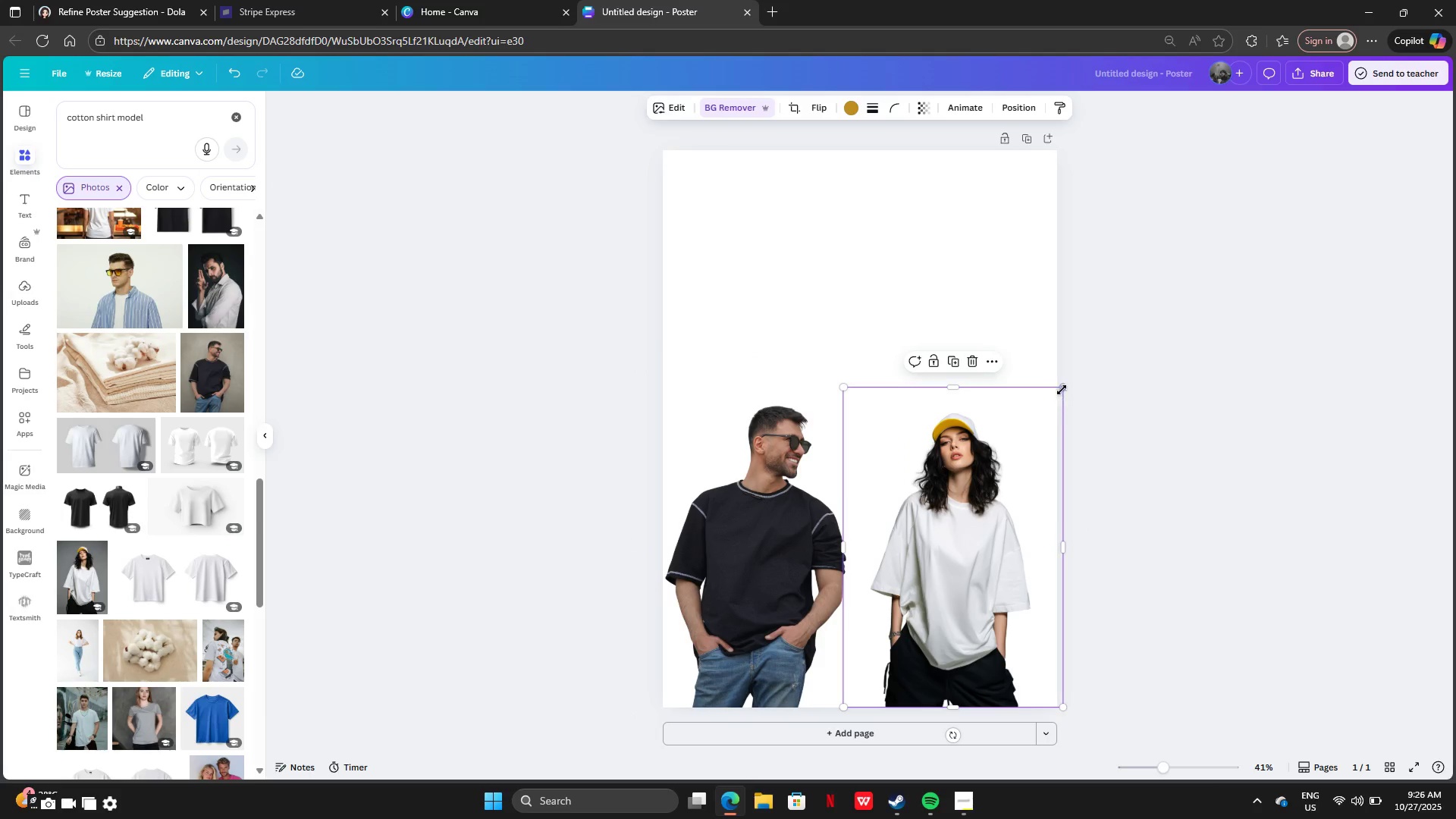 
left_click_drag(start_coordinate=[1062, 390], to_coordinate=[1097, 284])
 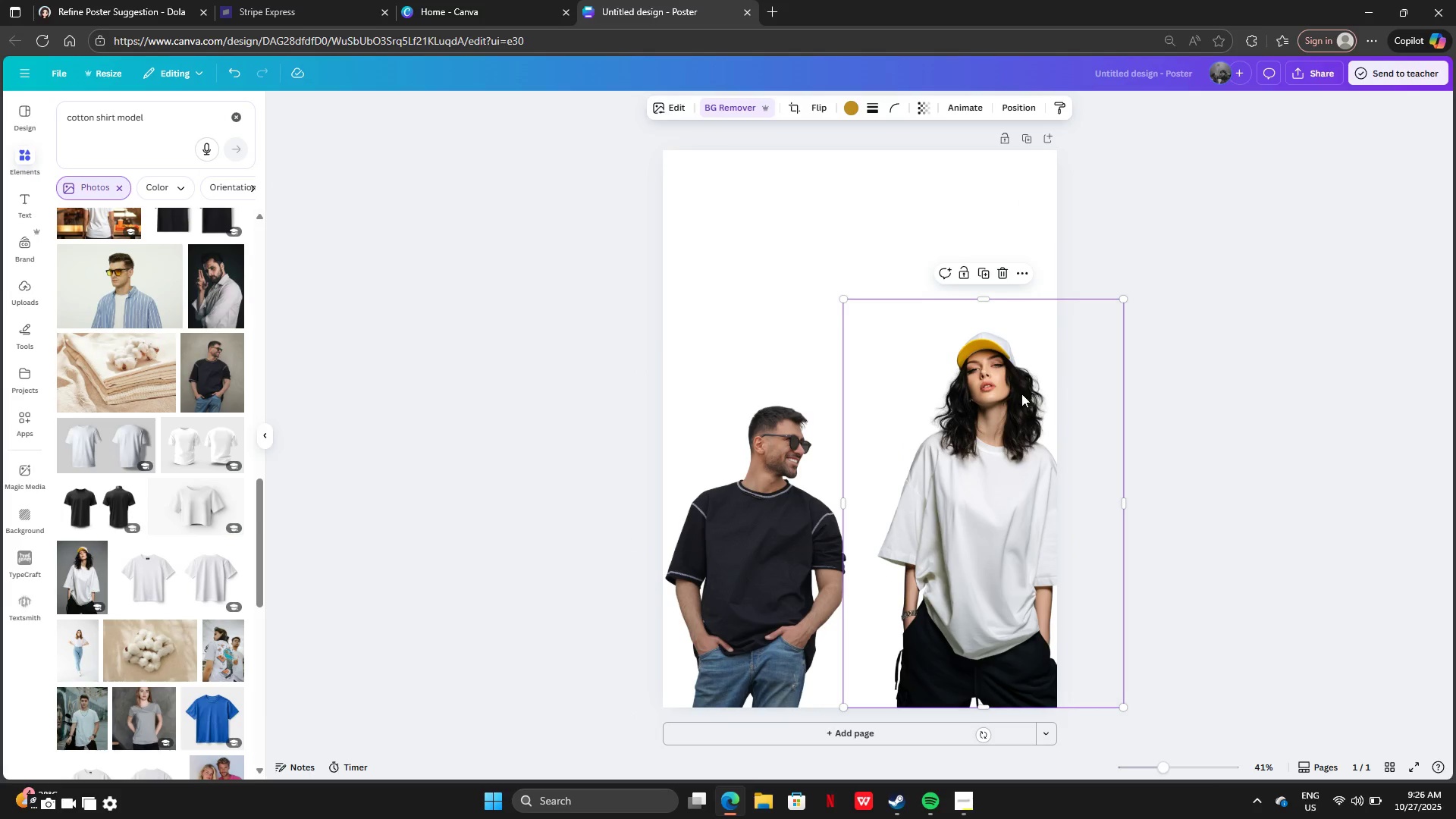 
left_click_drag(start_coordinate=[1023, 394], to_coordinate=[989, 390])
 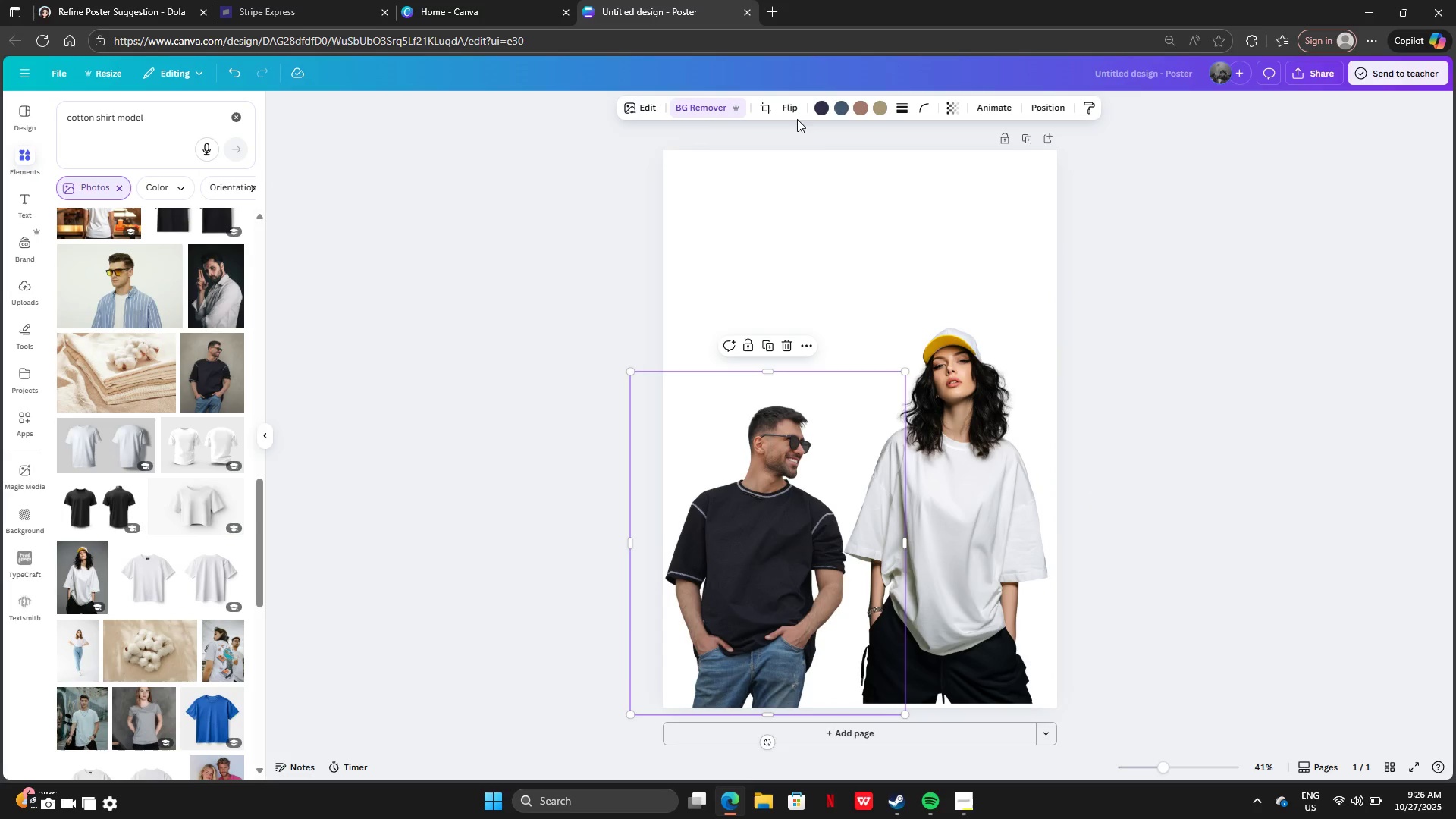 
double_click([790, 112])
 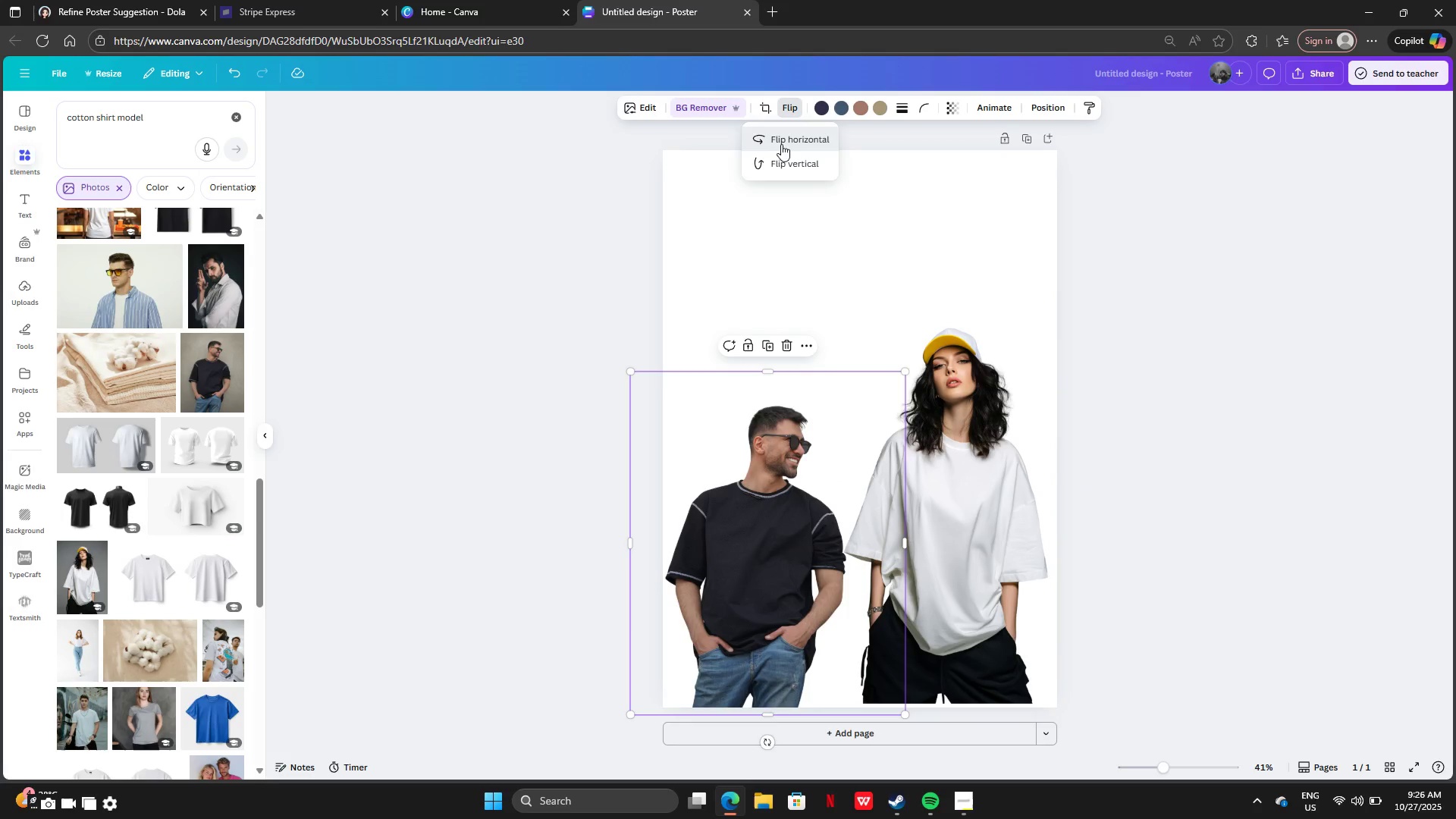 
triple_click([781, 144])
 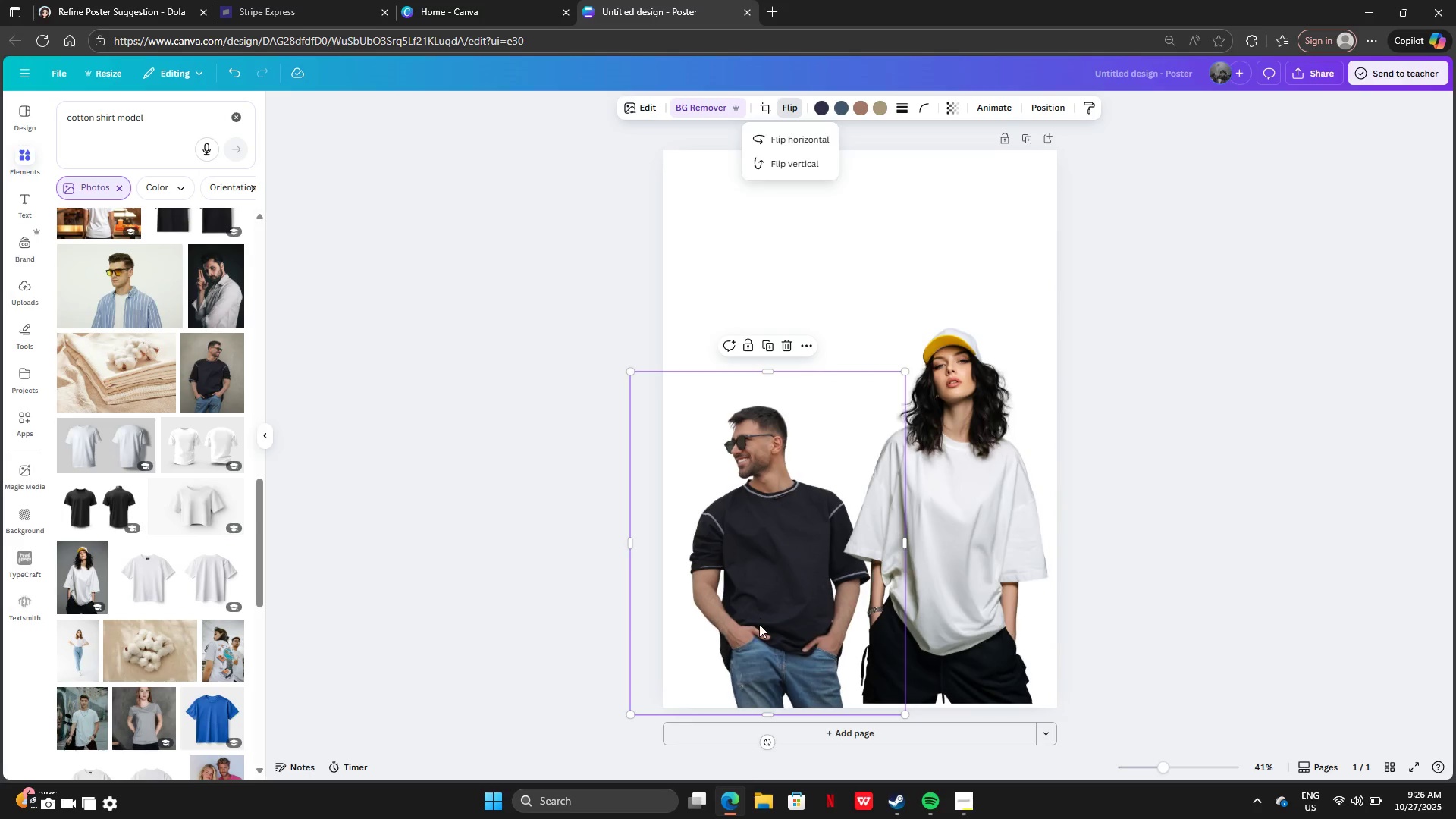 
left_click_drag(start_coordinate=[759, 624], to_coordinate=[761, 628])
 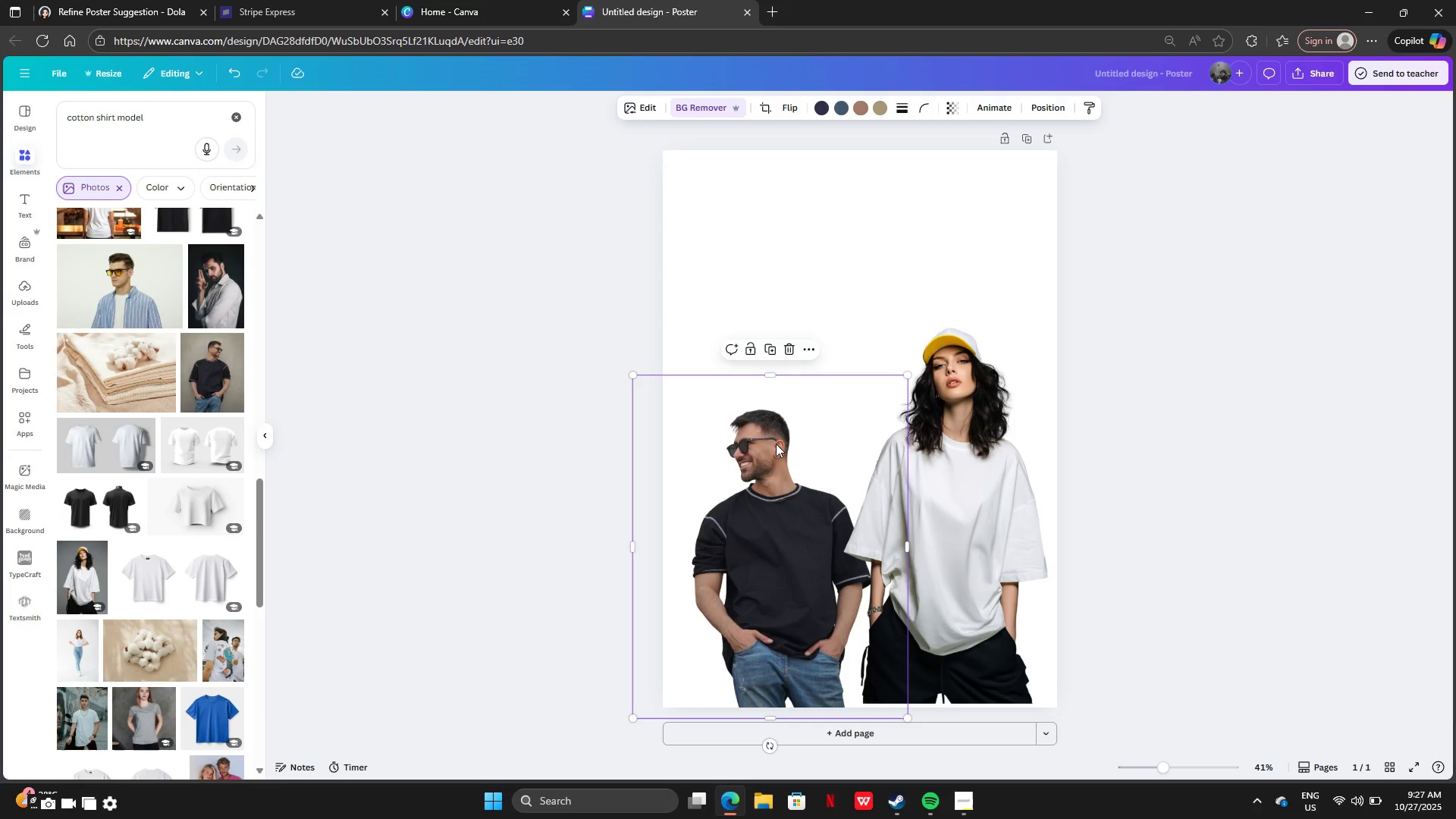 
wait(6.0)
 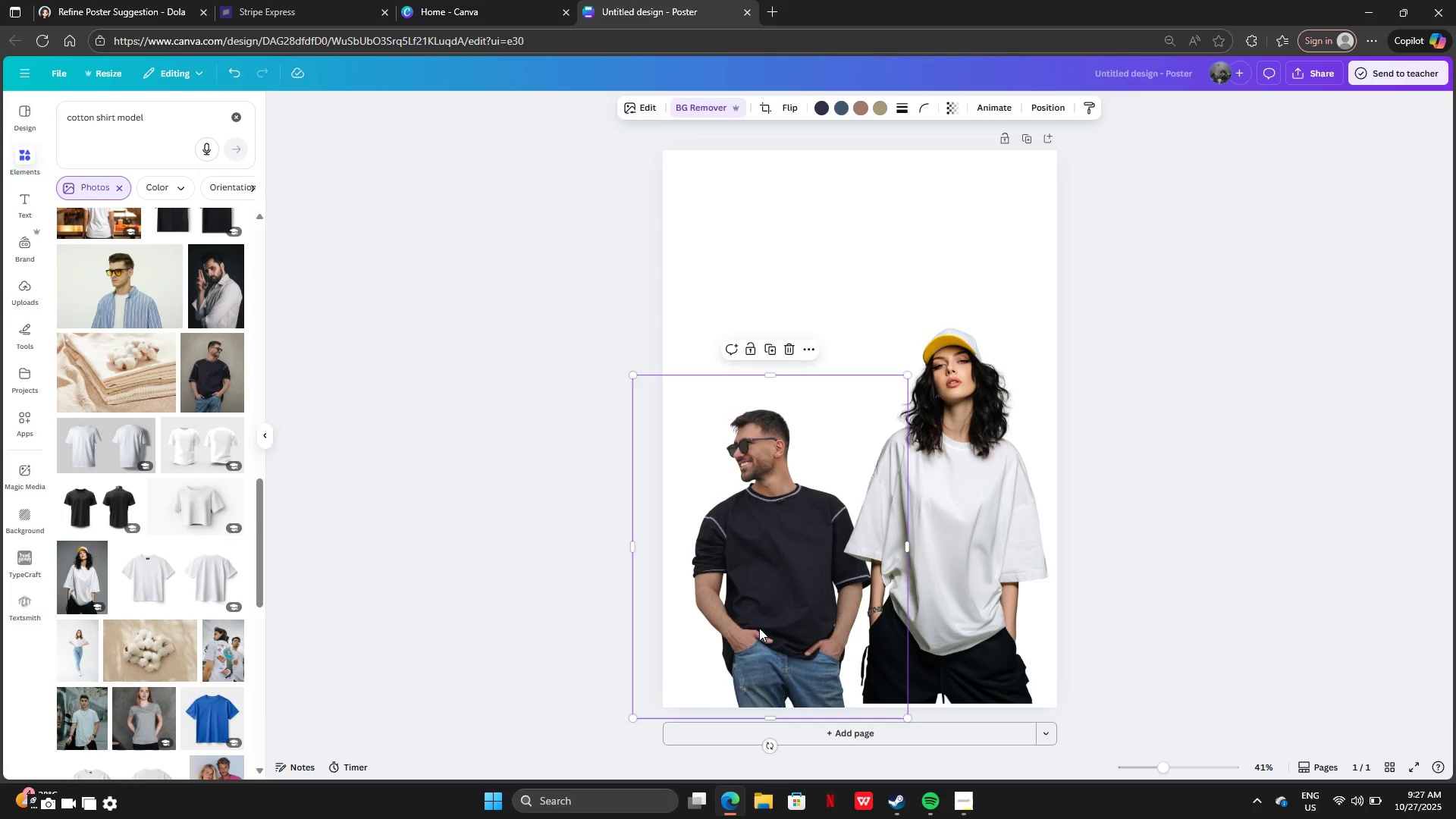 
left_click([1006, 421])
 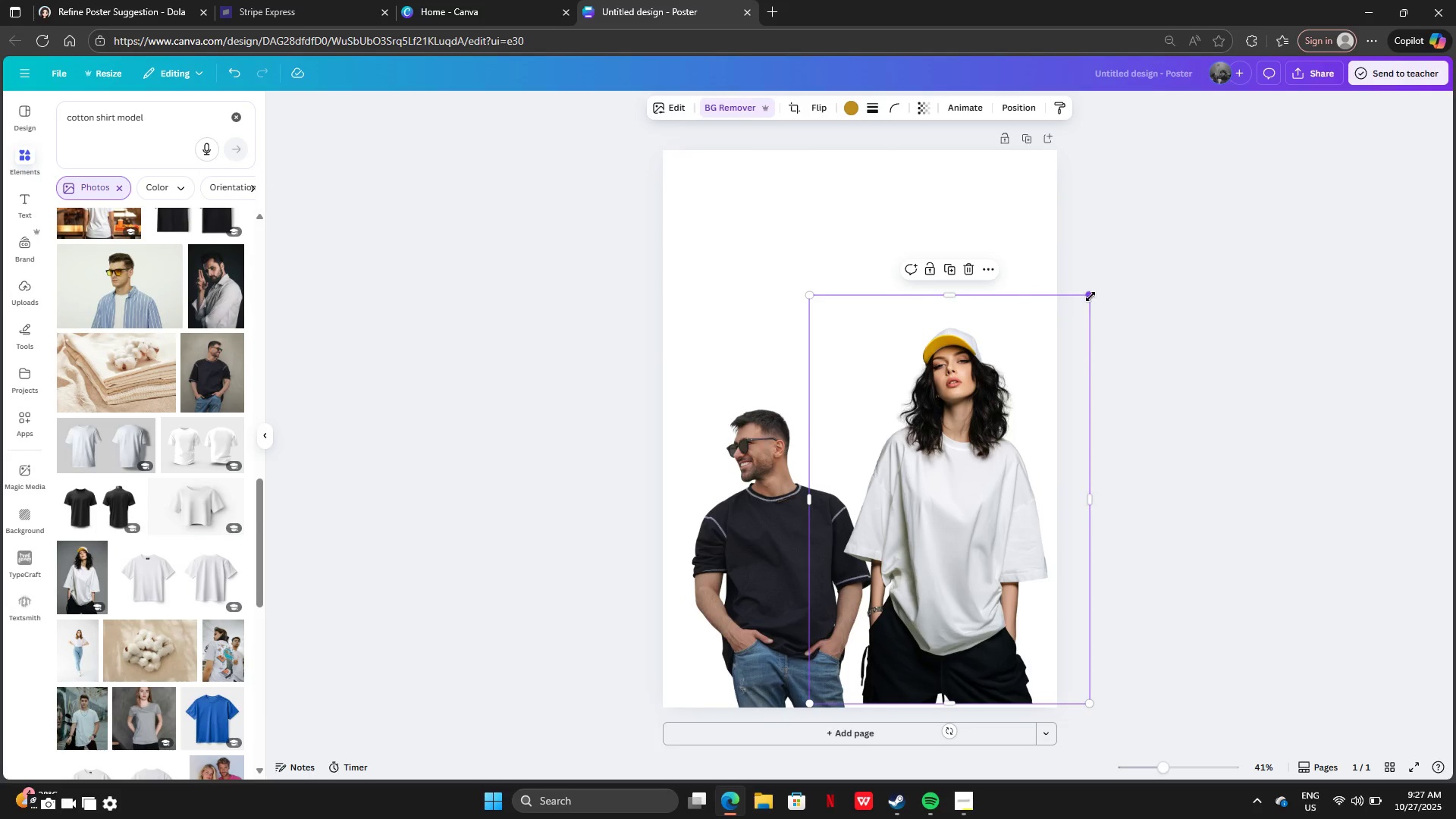 
left_click_drag(start_coordinate=[1090, 297], to_coordinate=[1084, 265])
 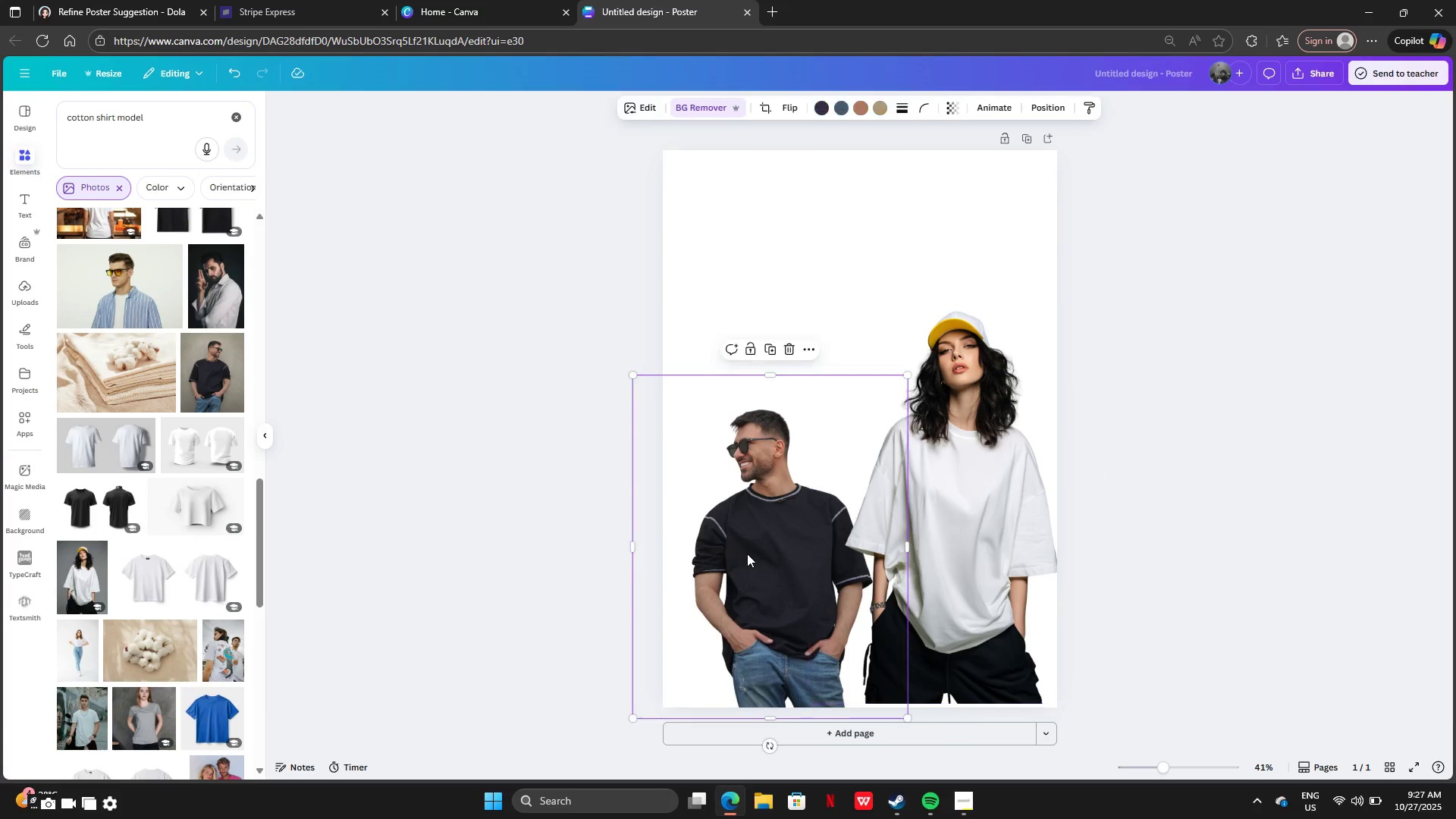 
left_click([747, 554])
 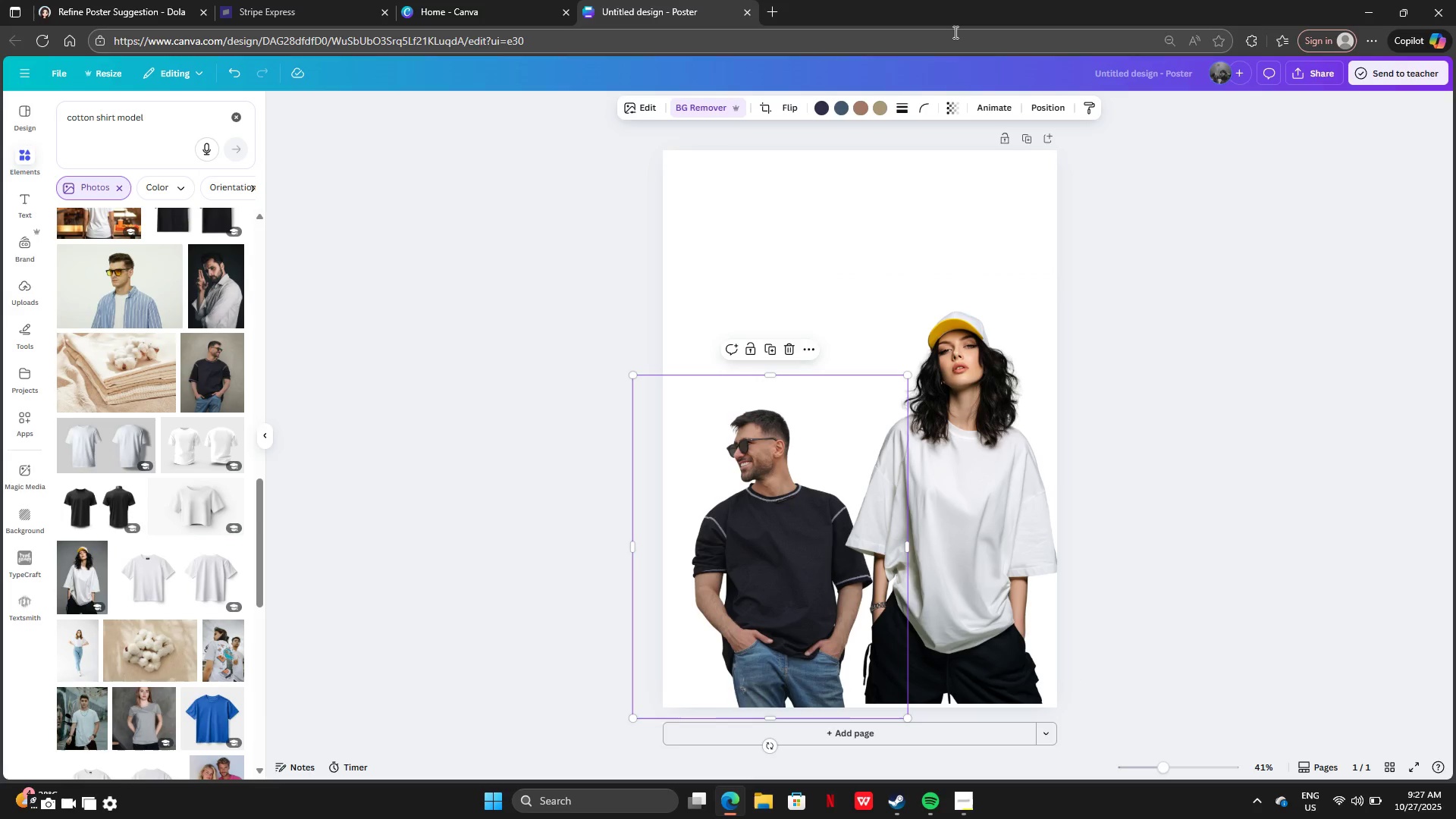 
left_click([1055, 101])
 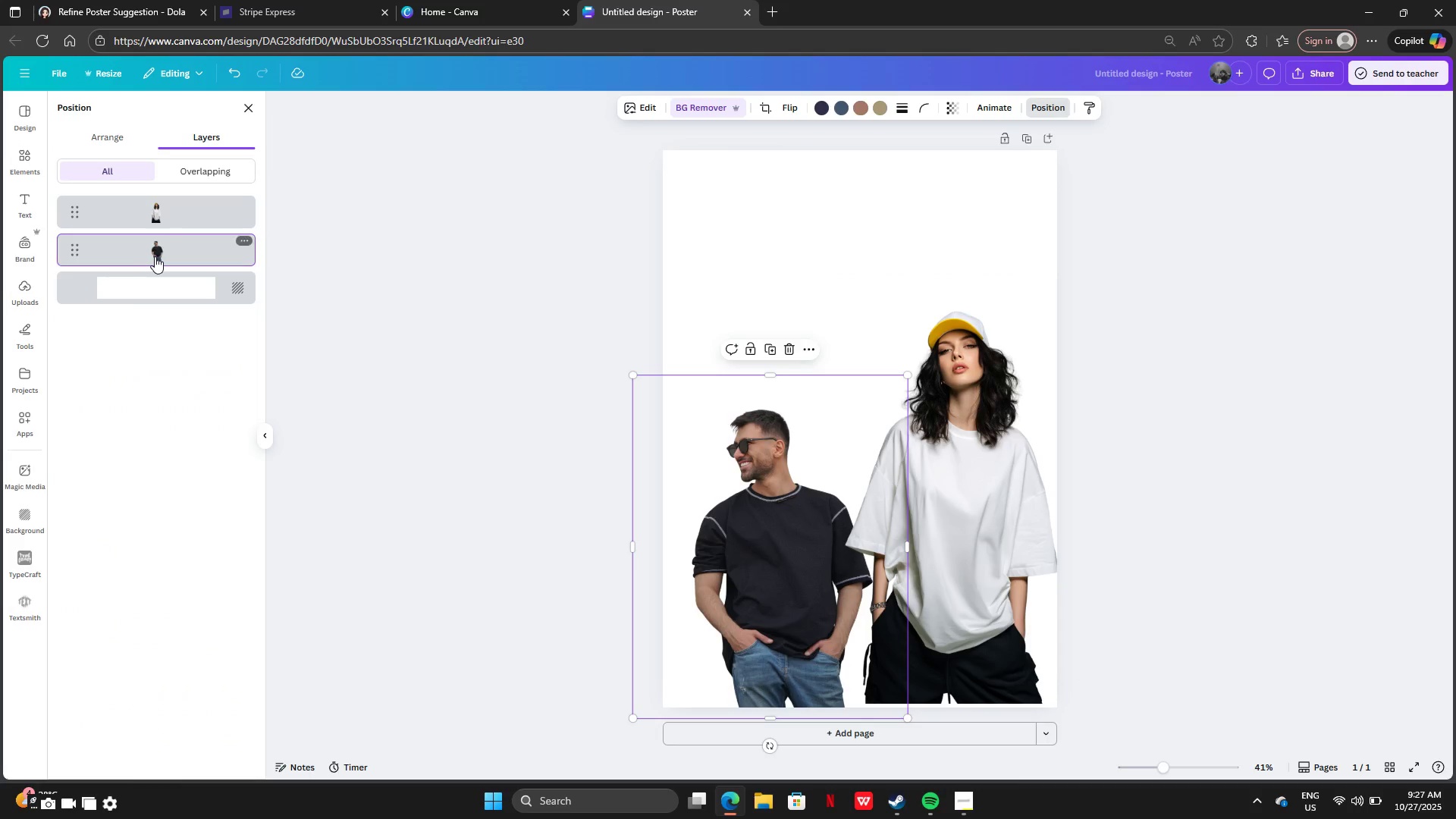 
left_click_drag(start_coordinate=[155, 256], to_coordinate=[160, 207])
 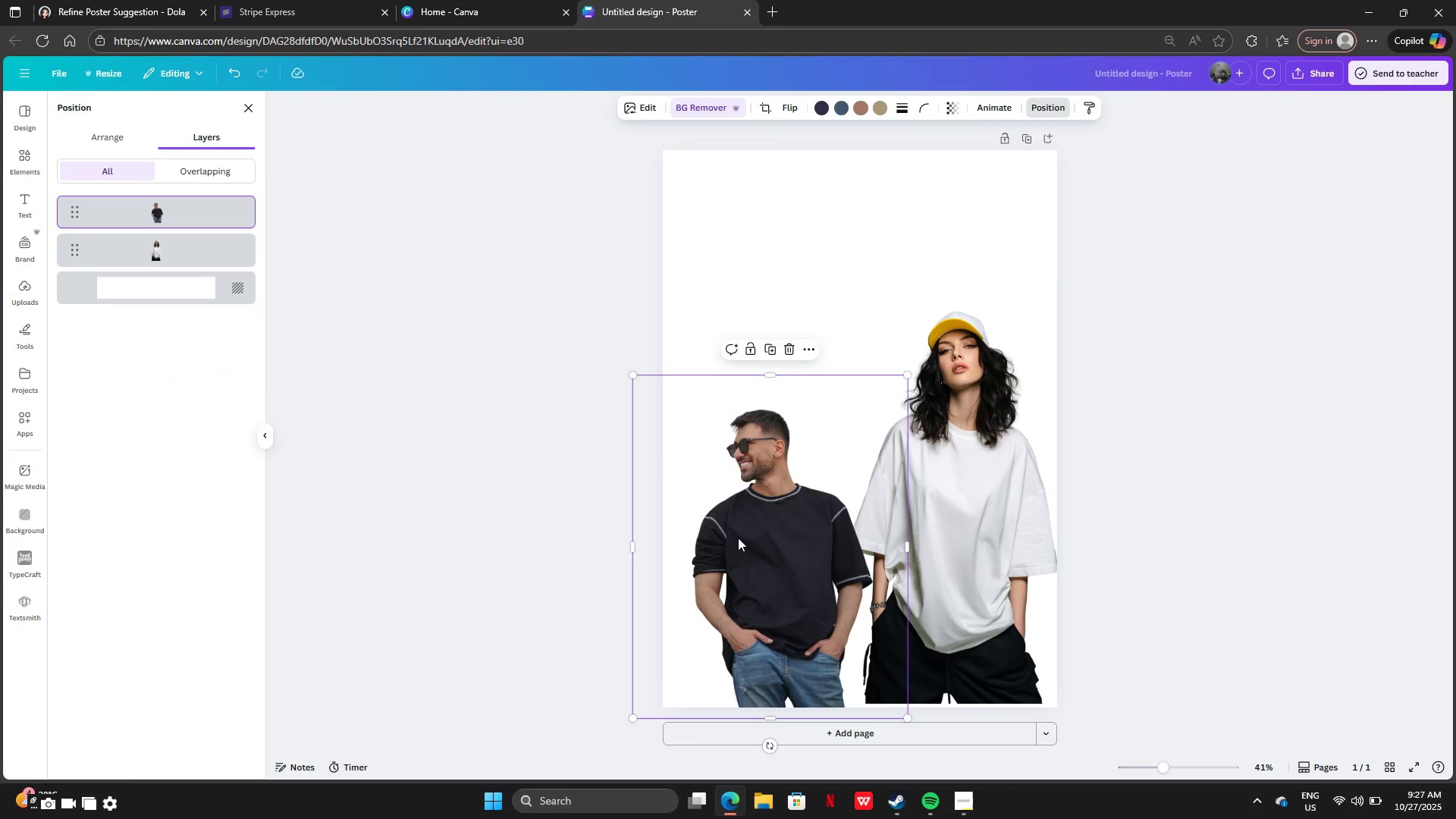 
left_click_drag(start_coordinate=[742, 549], to_coordinate=[820, 579])
 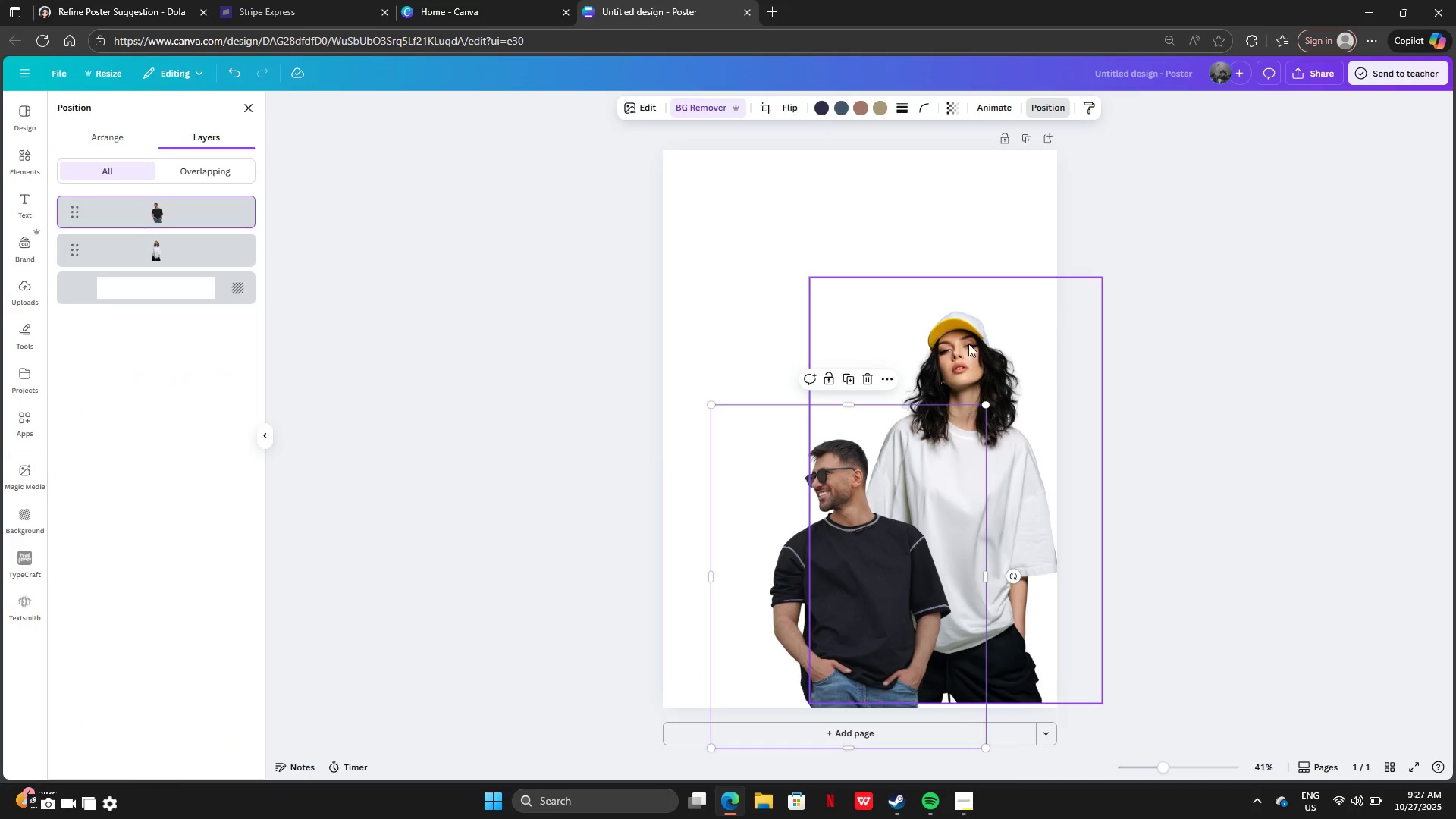 
left_click_drag(start_coordinate=[968, 344], to_coordinate=[959, 360])
 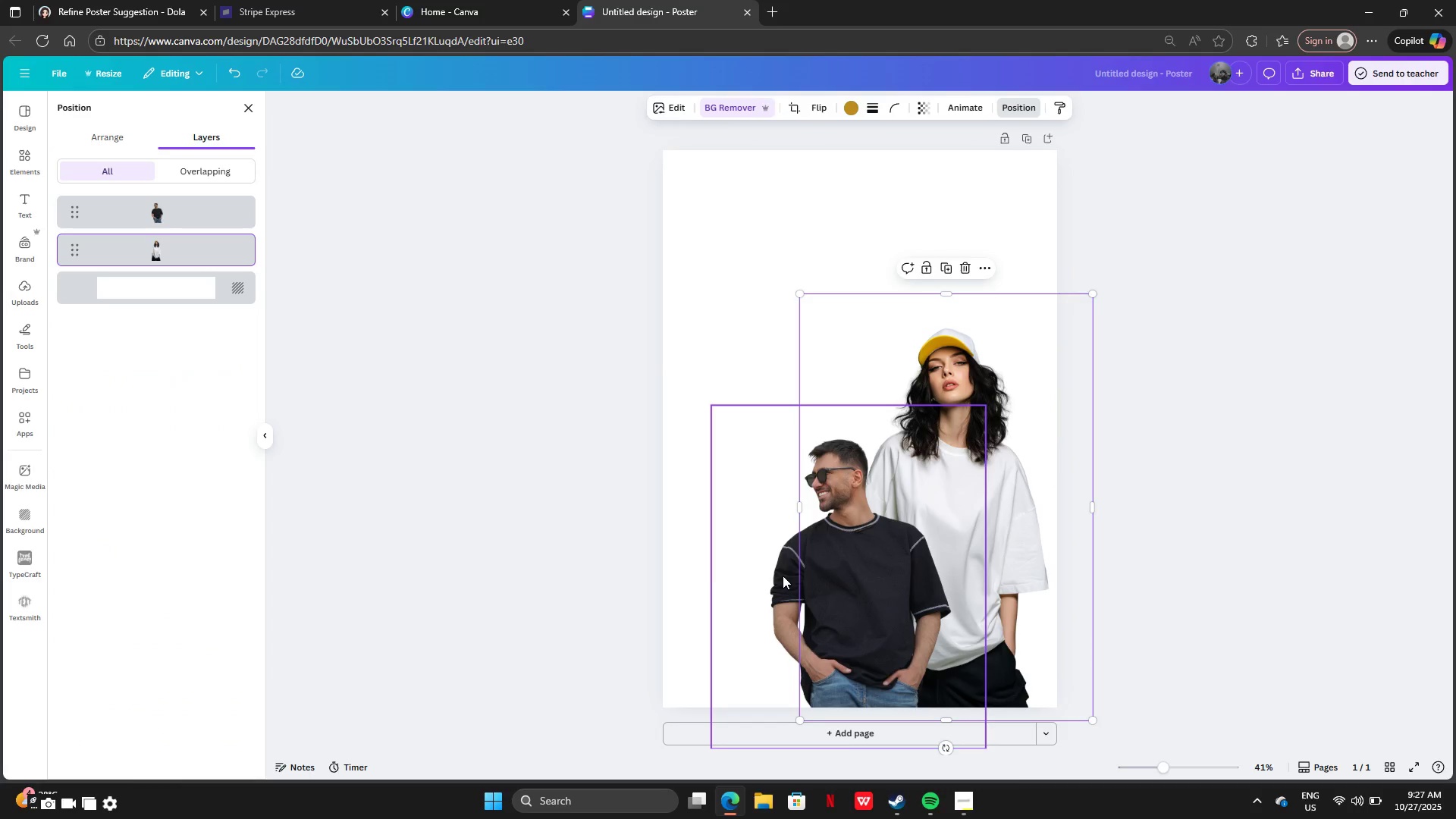 
left_click([783, 576])
 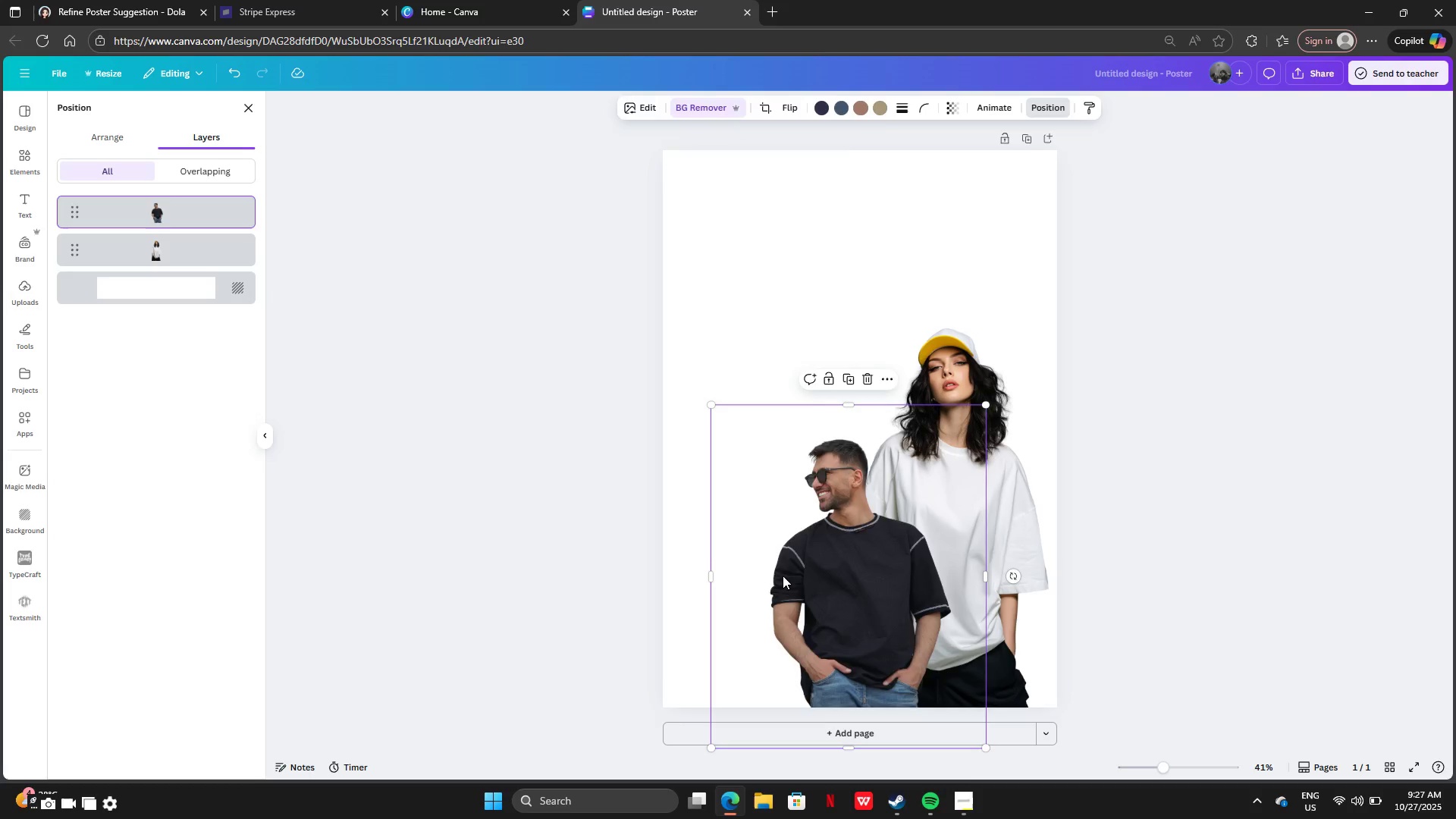 
key(Backspace)
 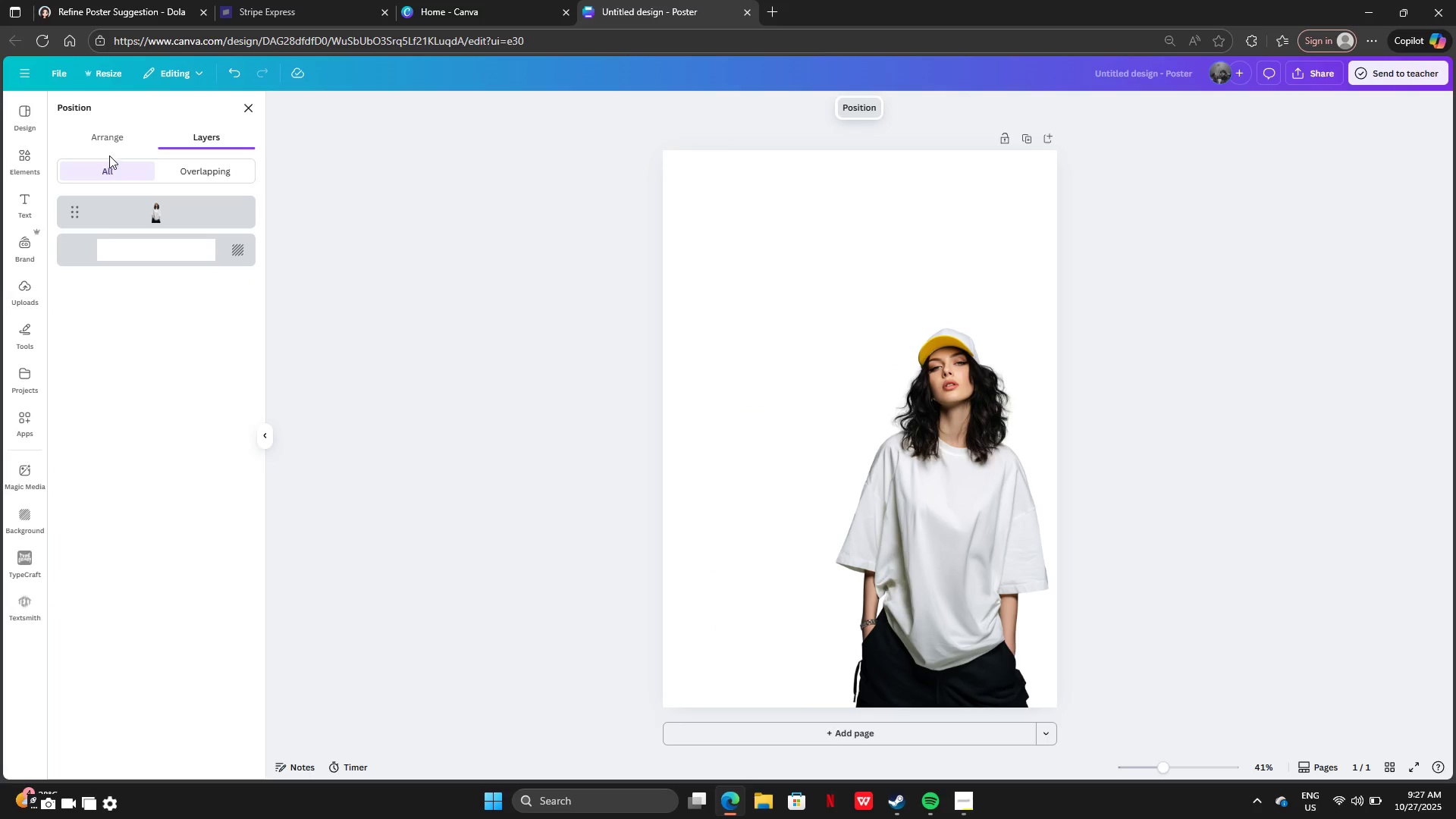 
left_click([114, 141])
 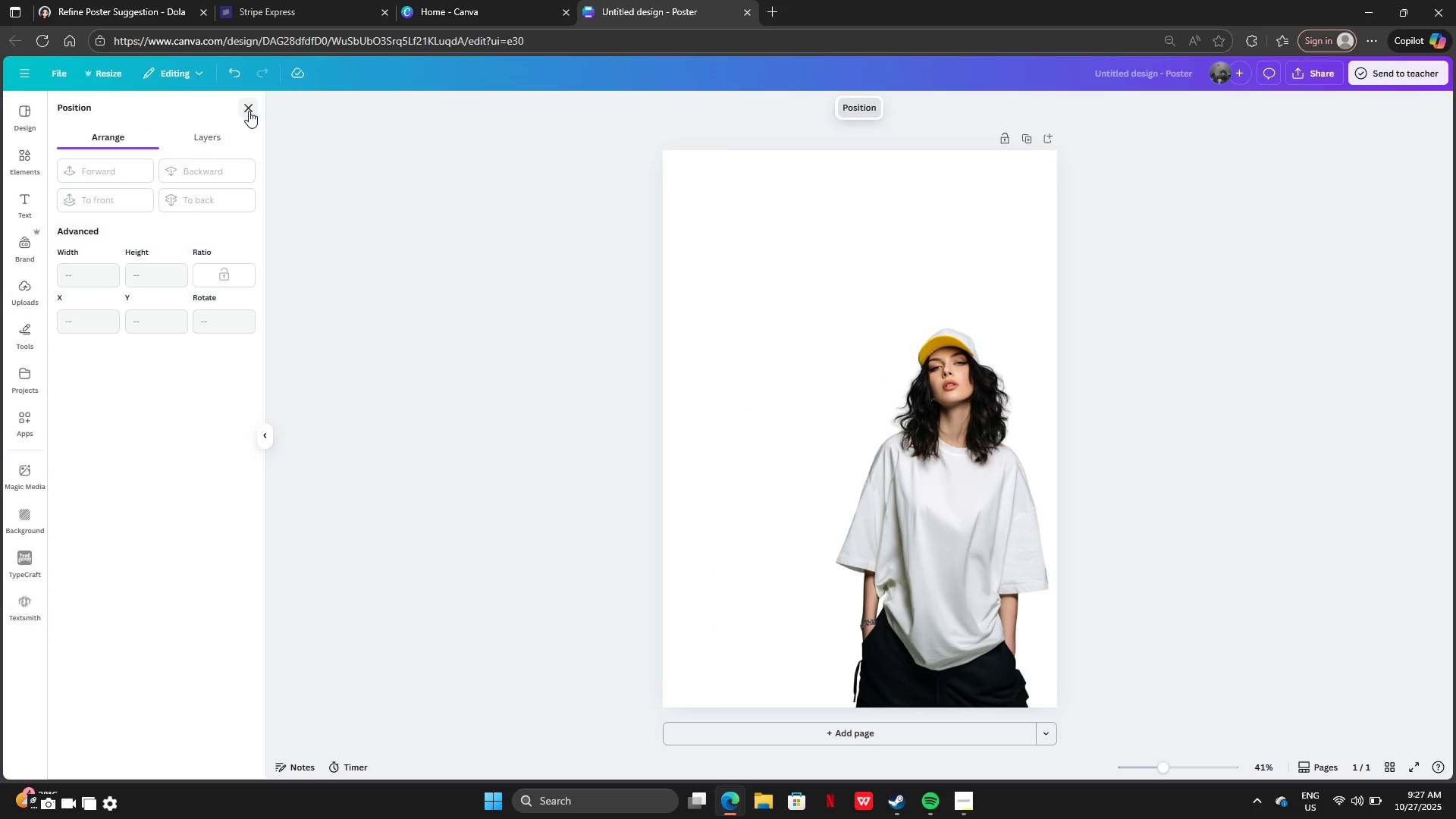 
left_click([249, 111])
 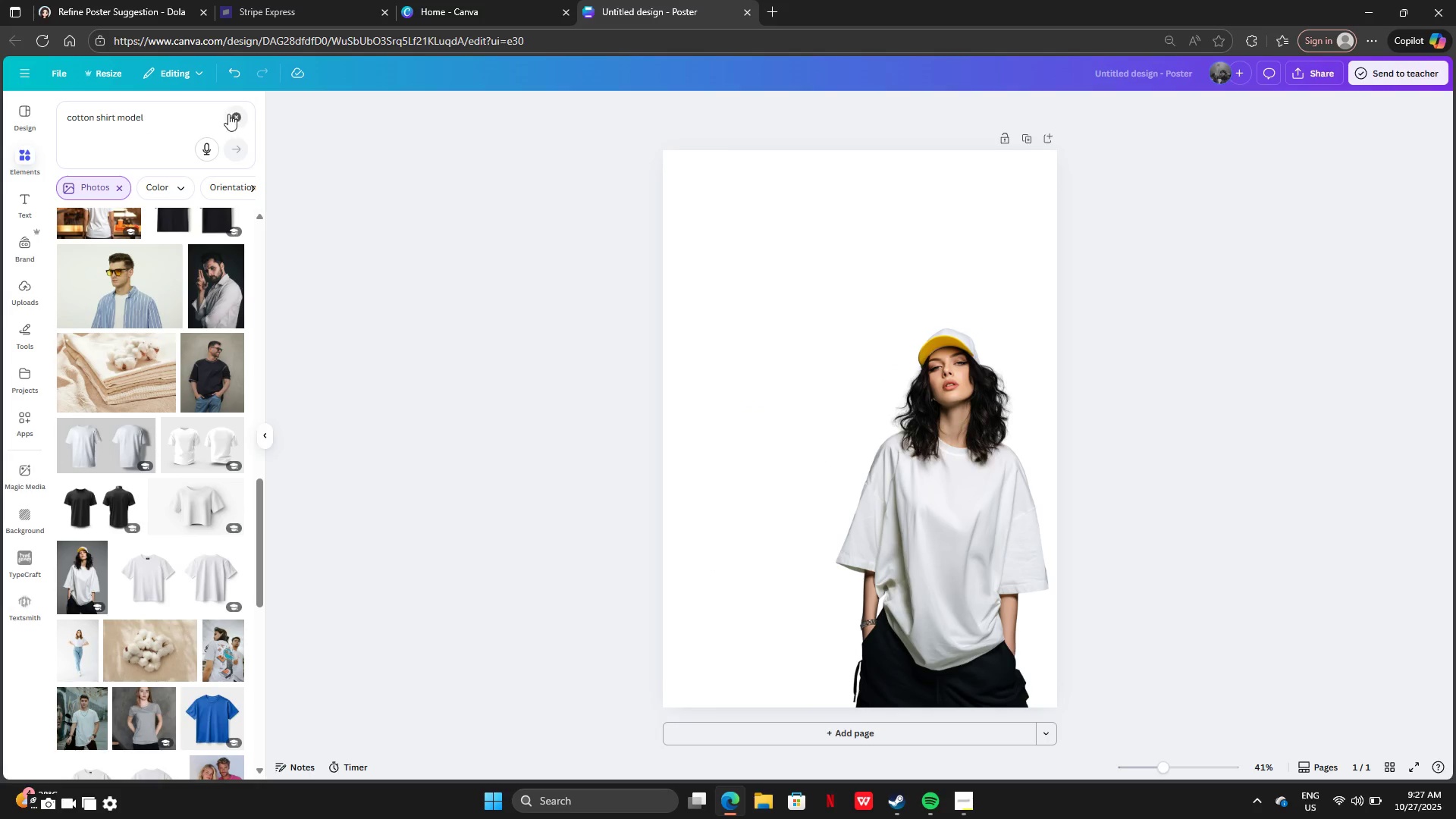 
left_click([231, 115])
 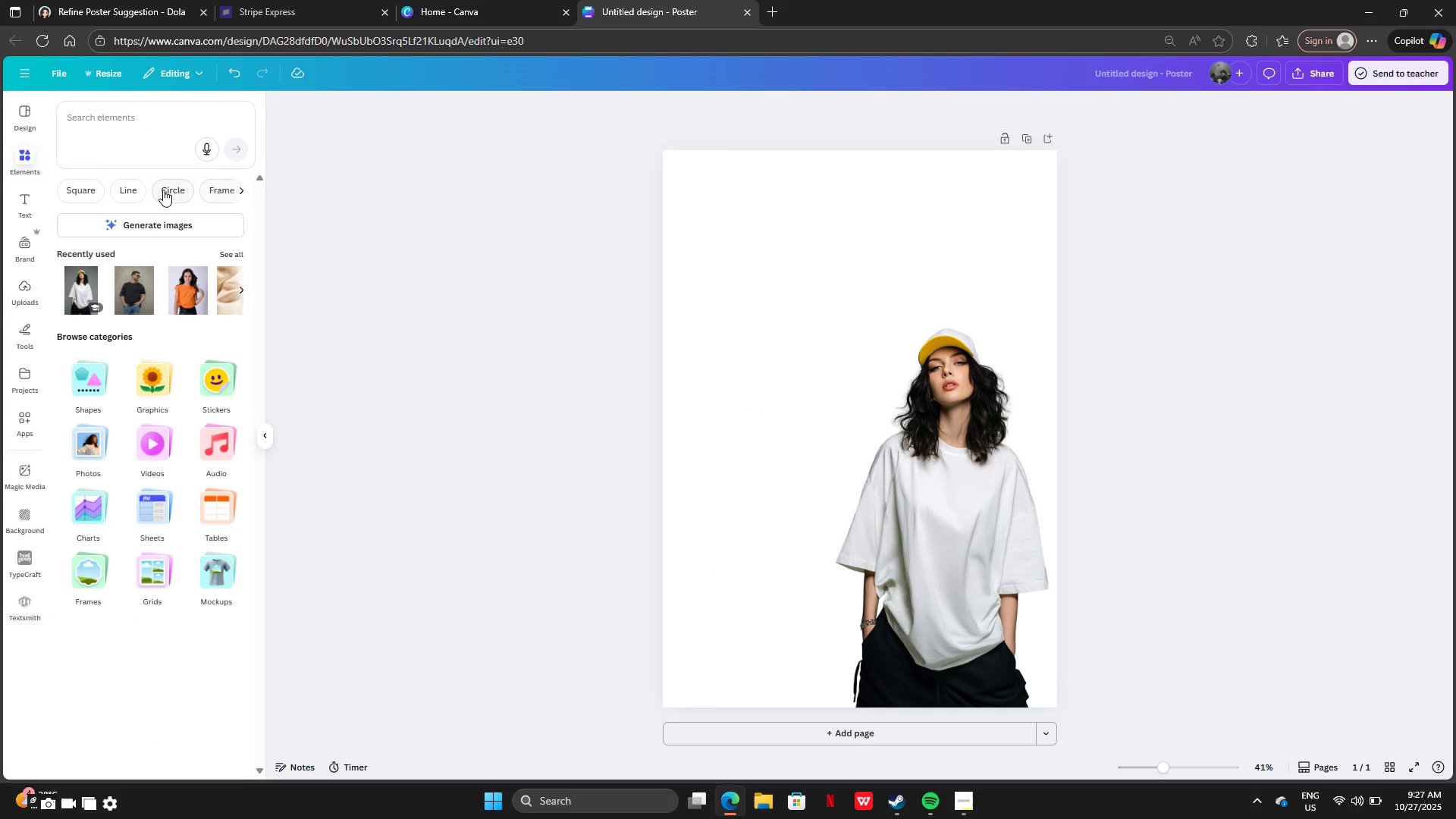 
left_click([123, 127])
 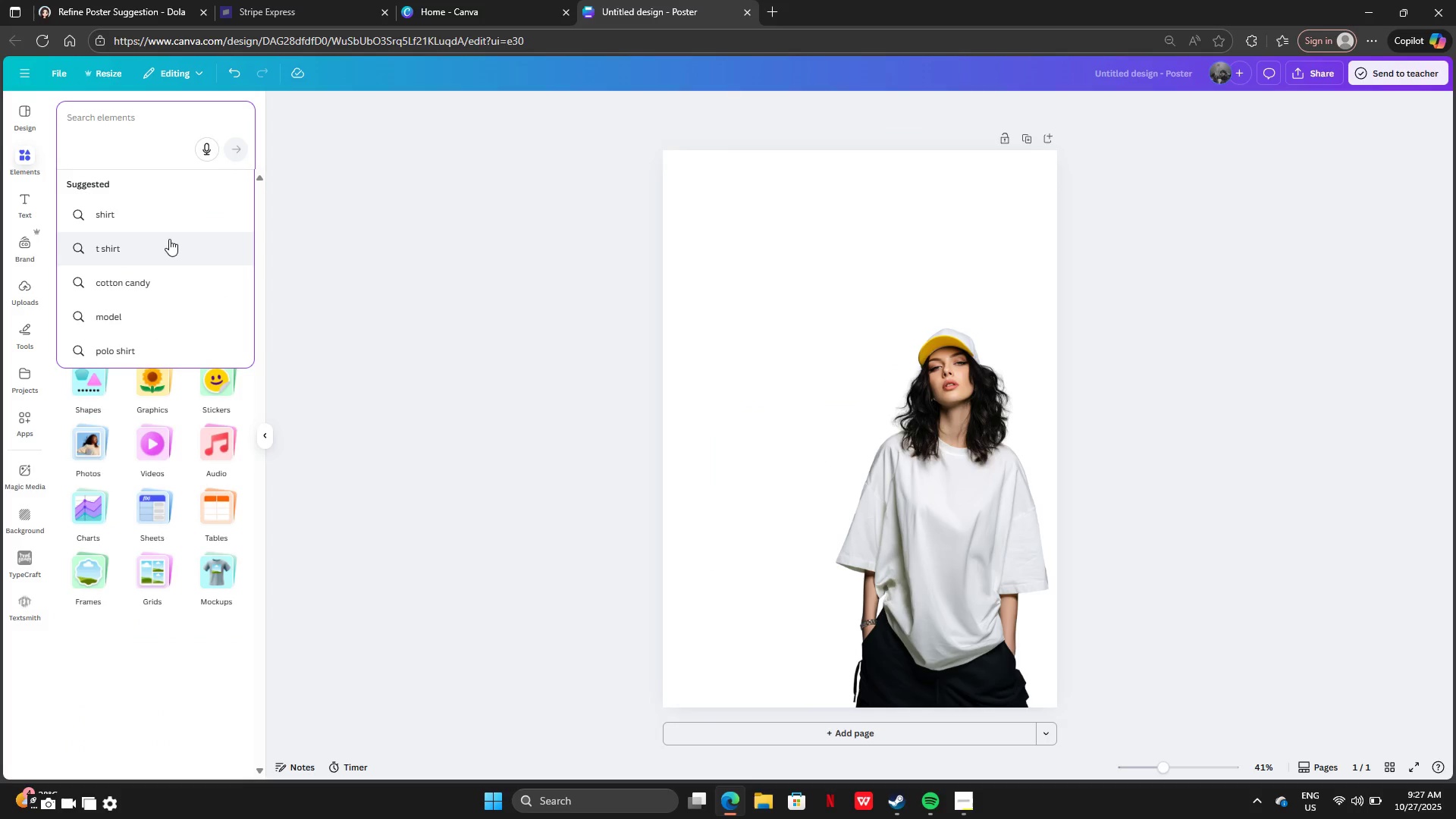 
type(shape)
 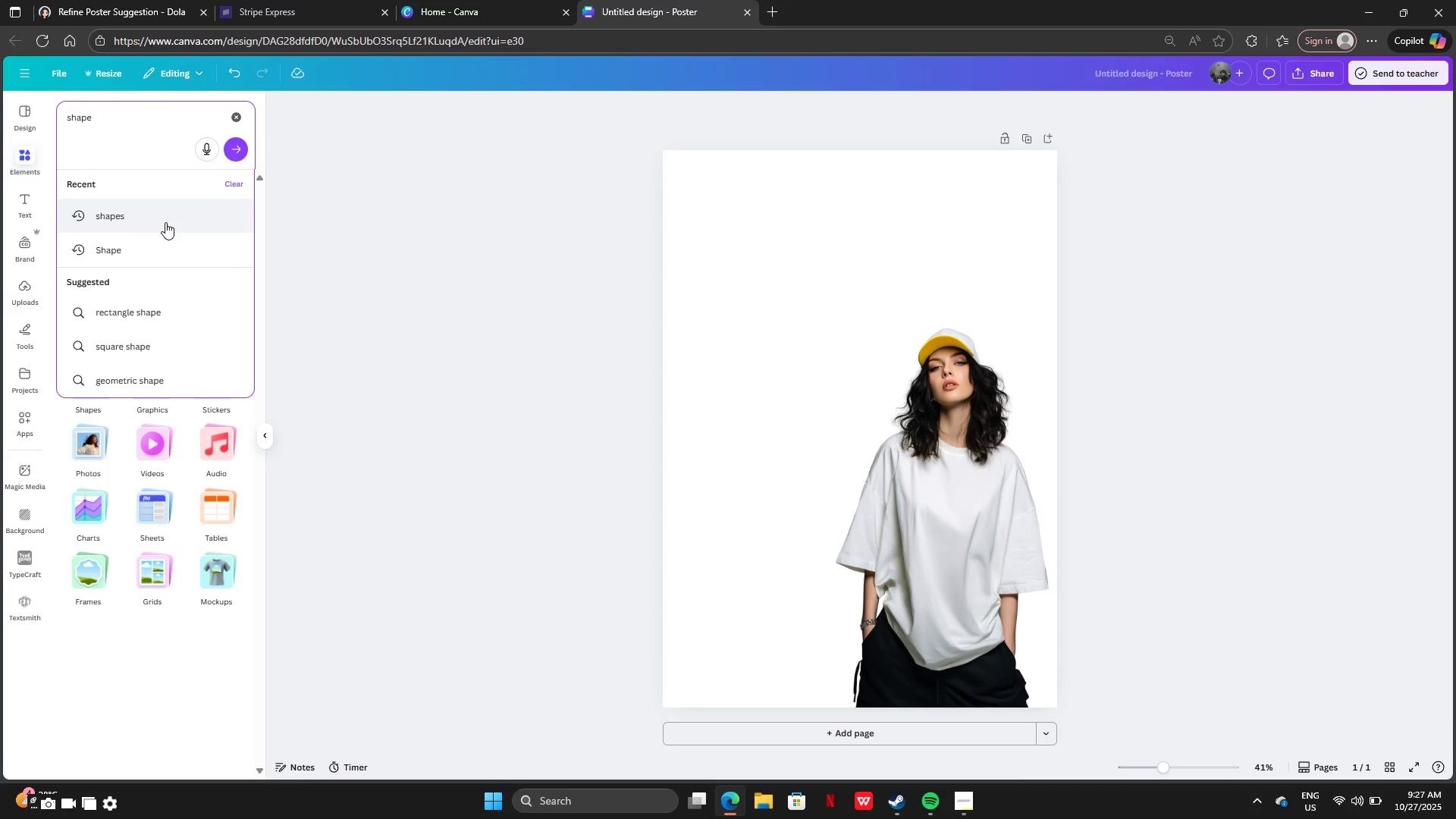 
left_click([165, 222])
 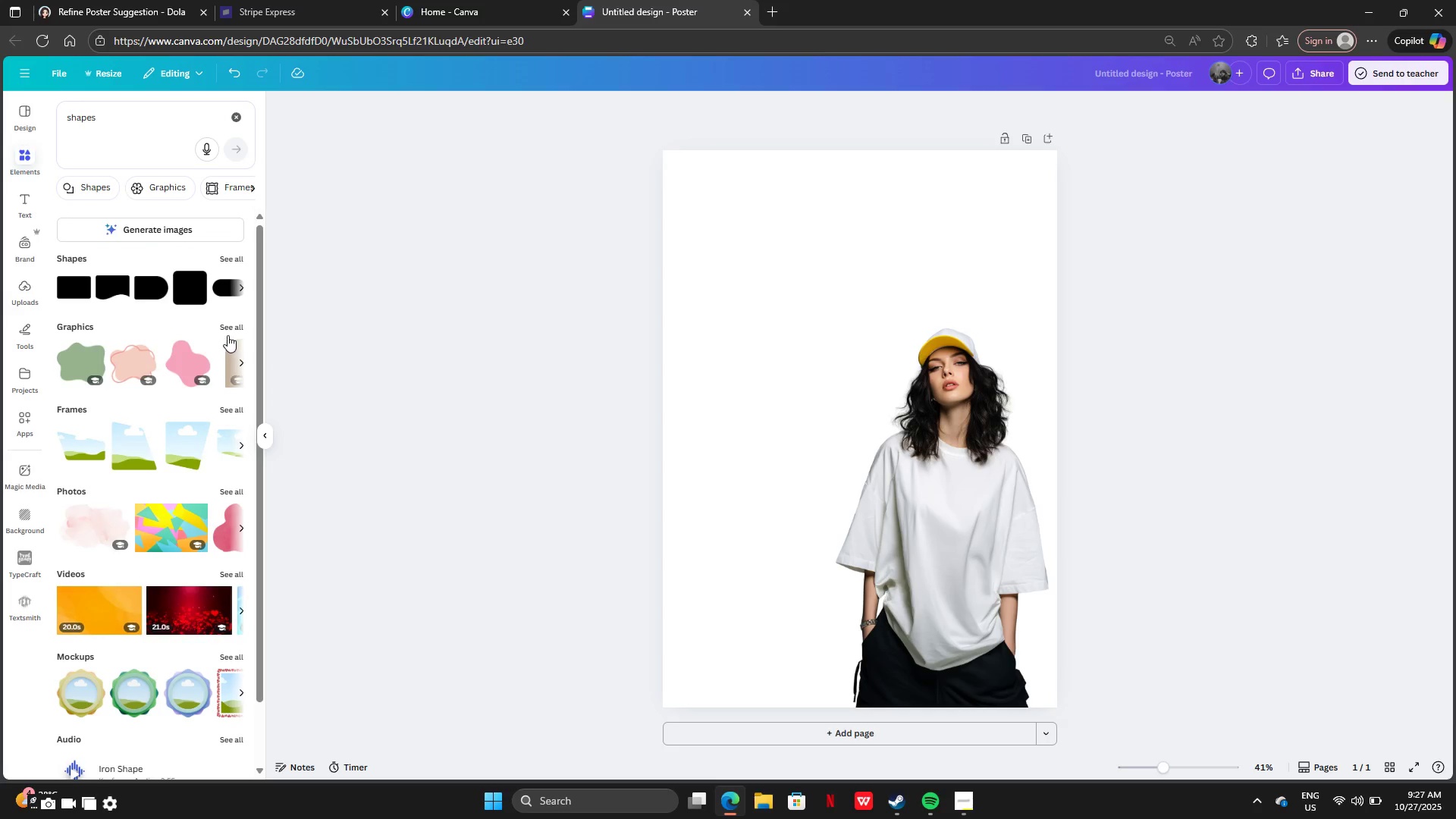 
left_click([228, 333])
 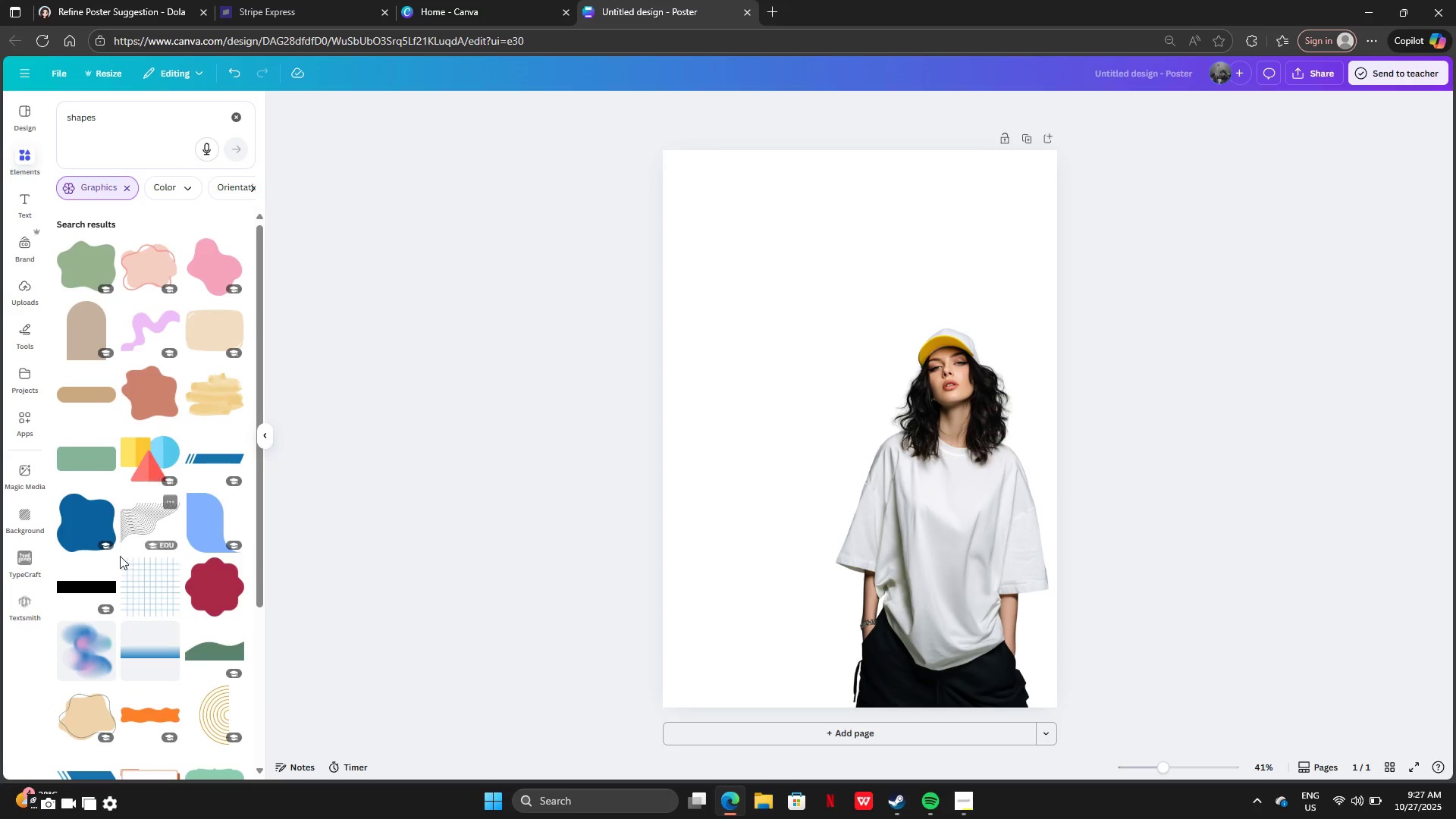 
scroll: coordinate [120, 566], scroll_direction: down, amount: 21.0